 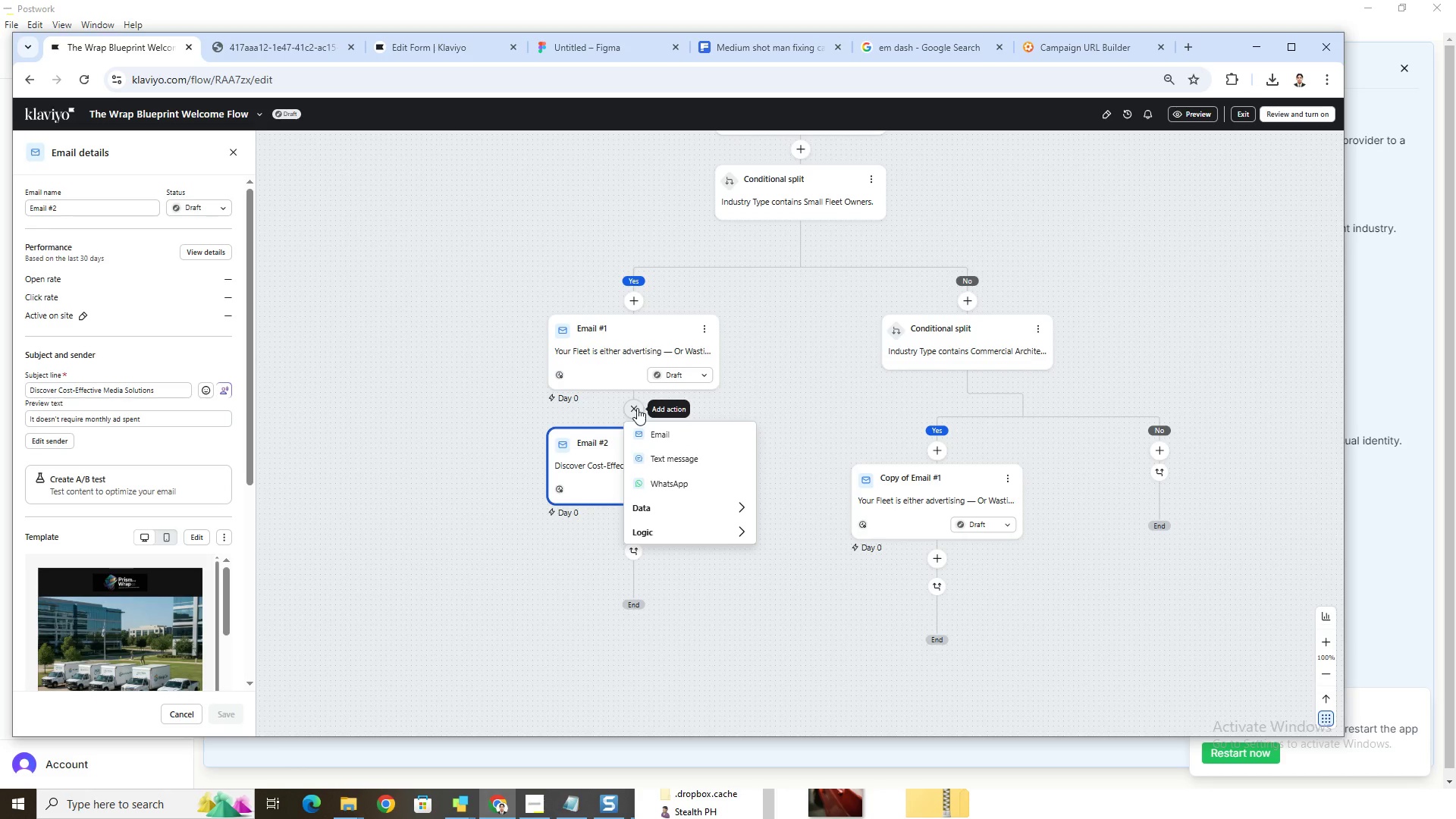 
mouse_move([693, 512])
 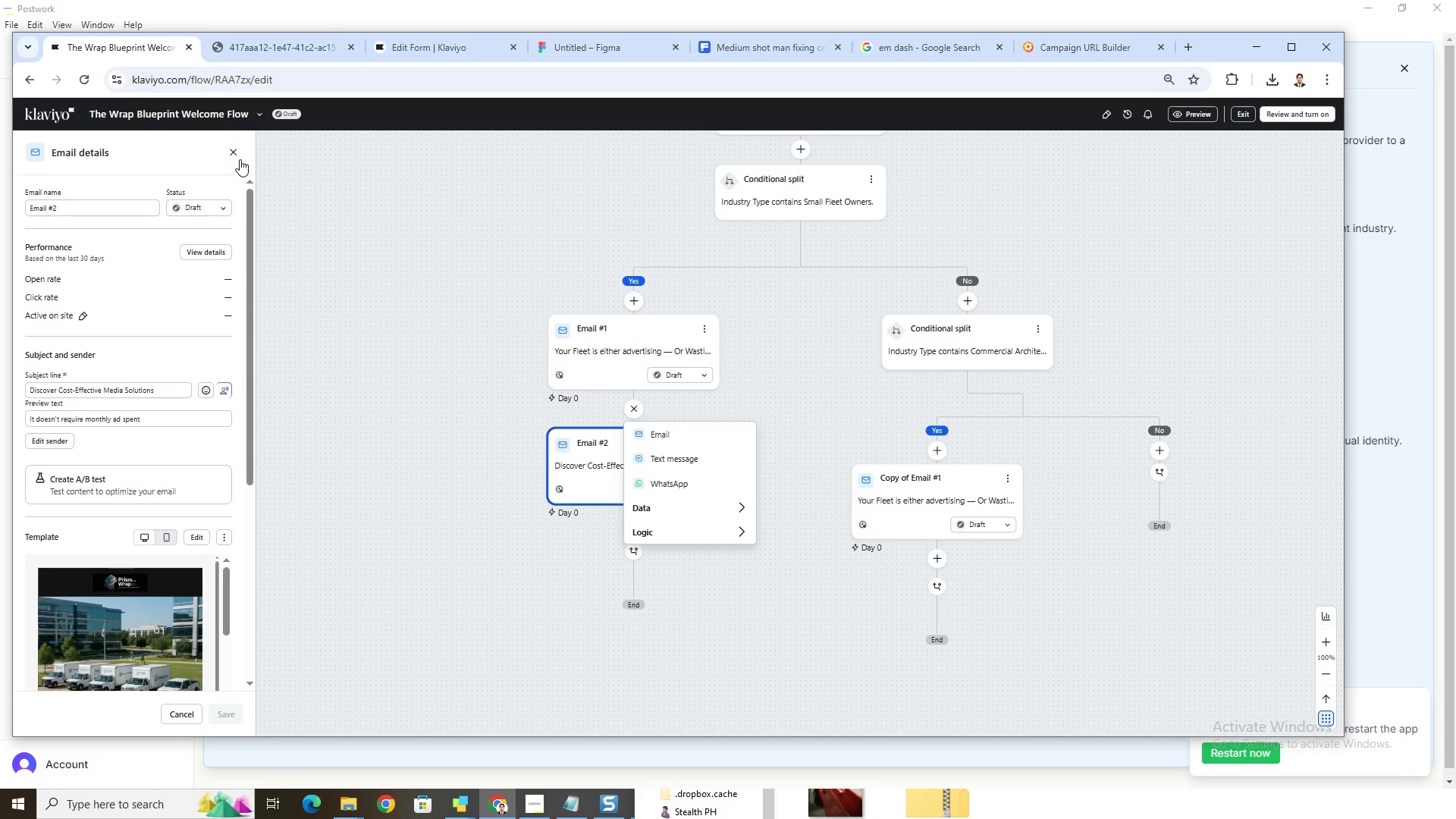 
left_click([235, 154])
 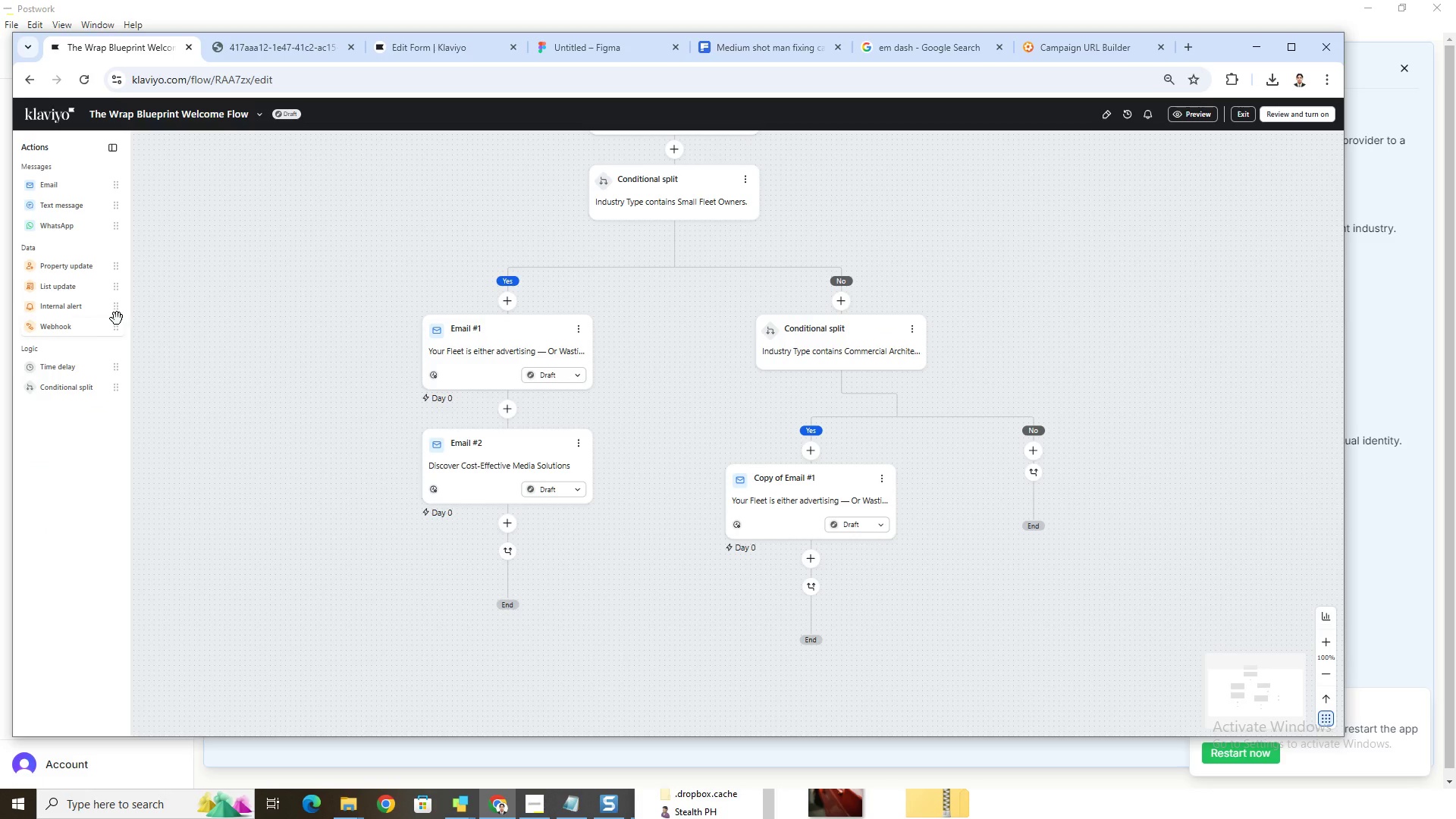 
left_click_drag(start_coordinate=[55, 369], to_coordinate=[503, 403])
 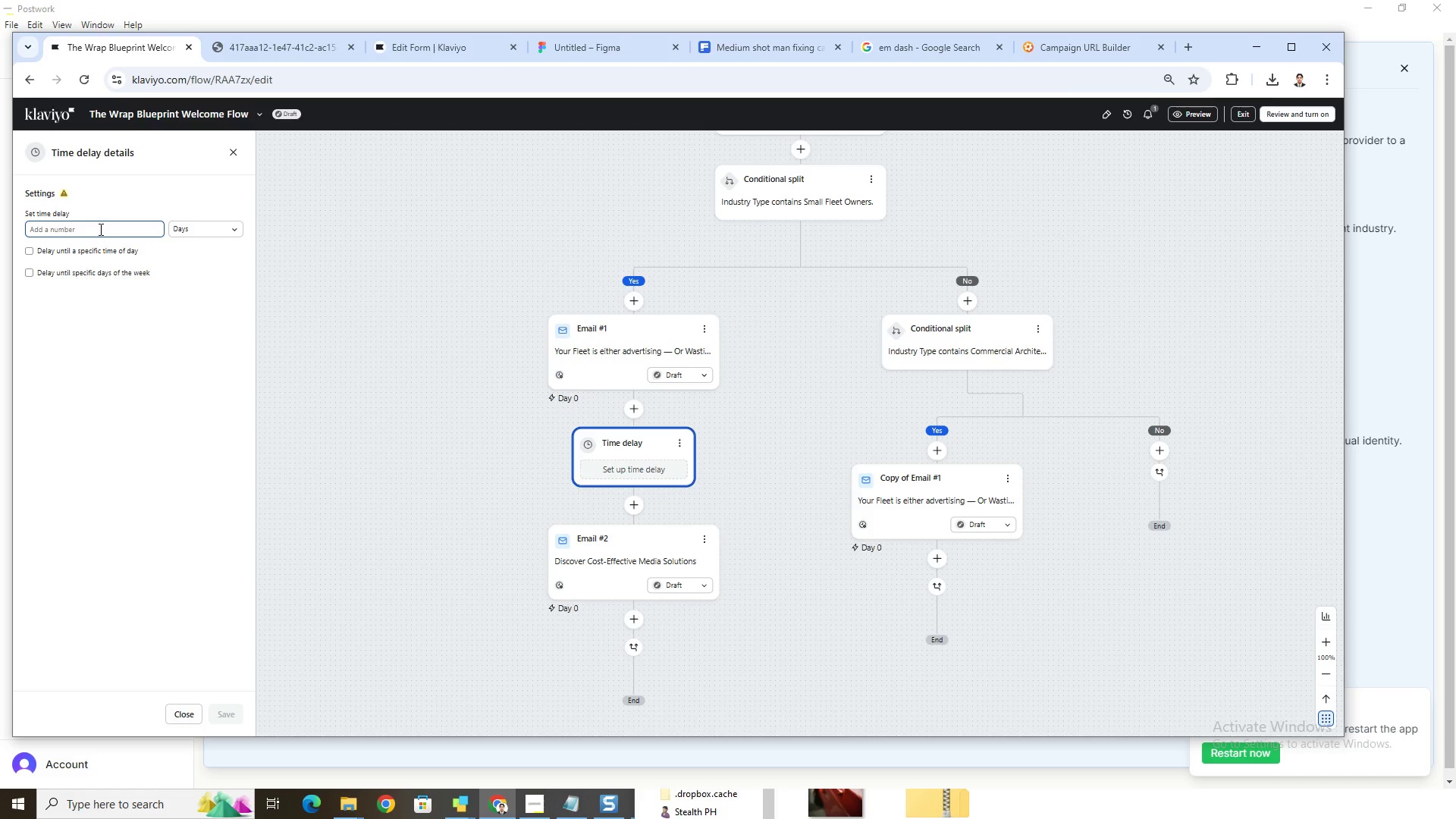 
left_click([122, 228])
 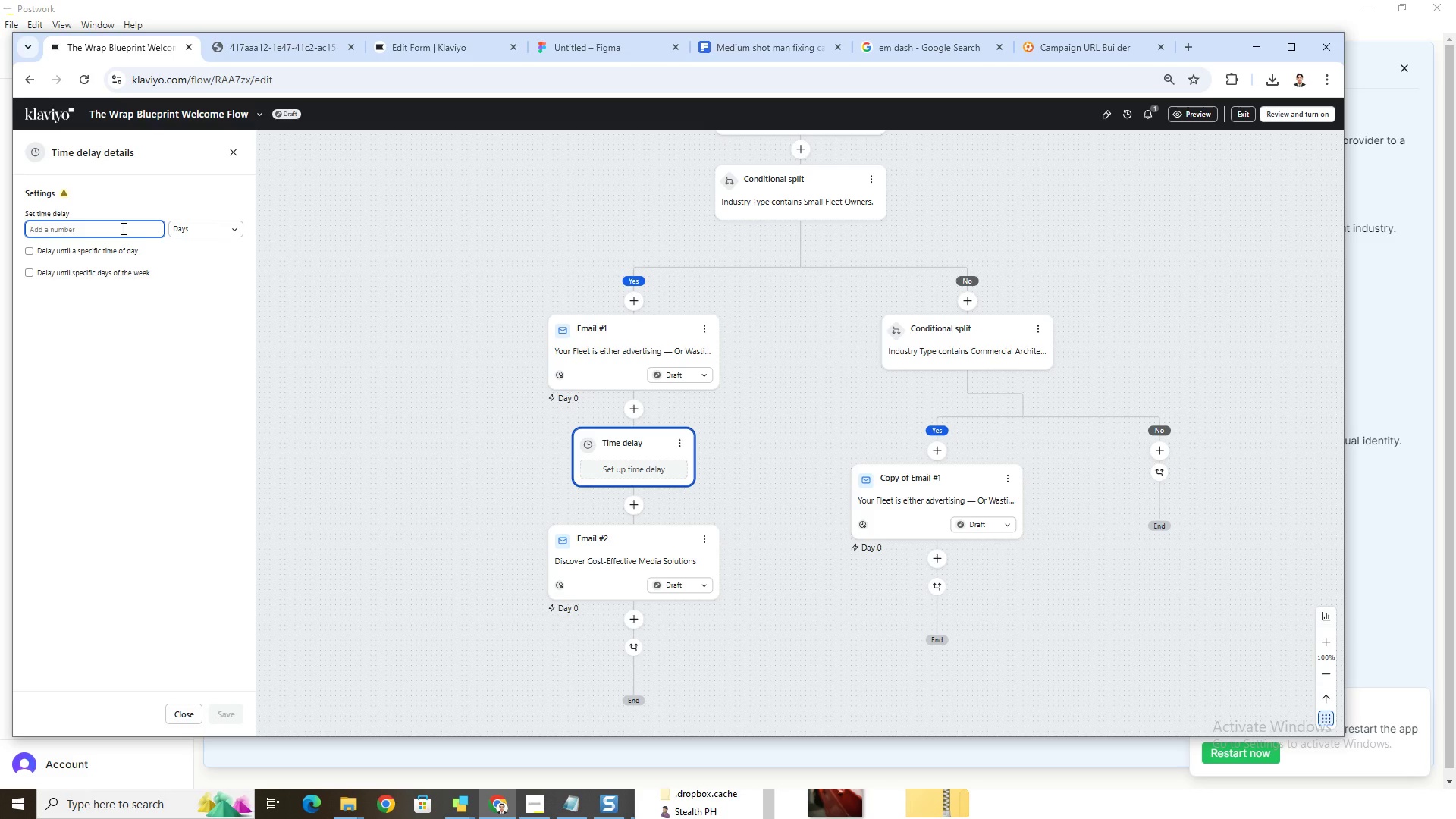 
key(3)
 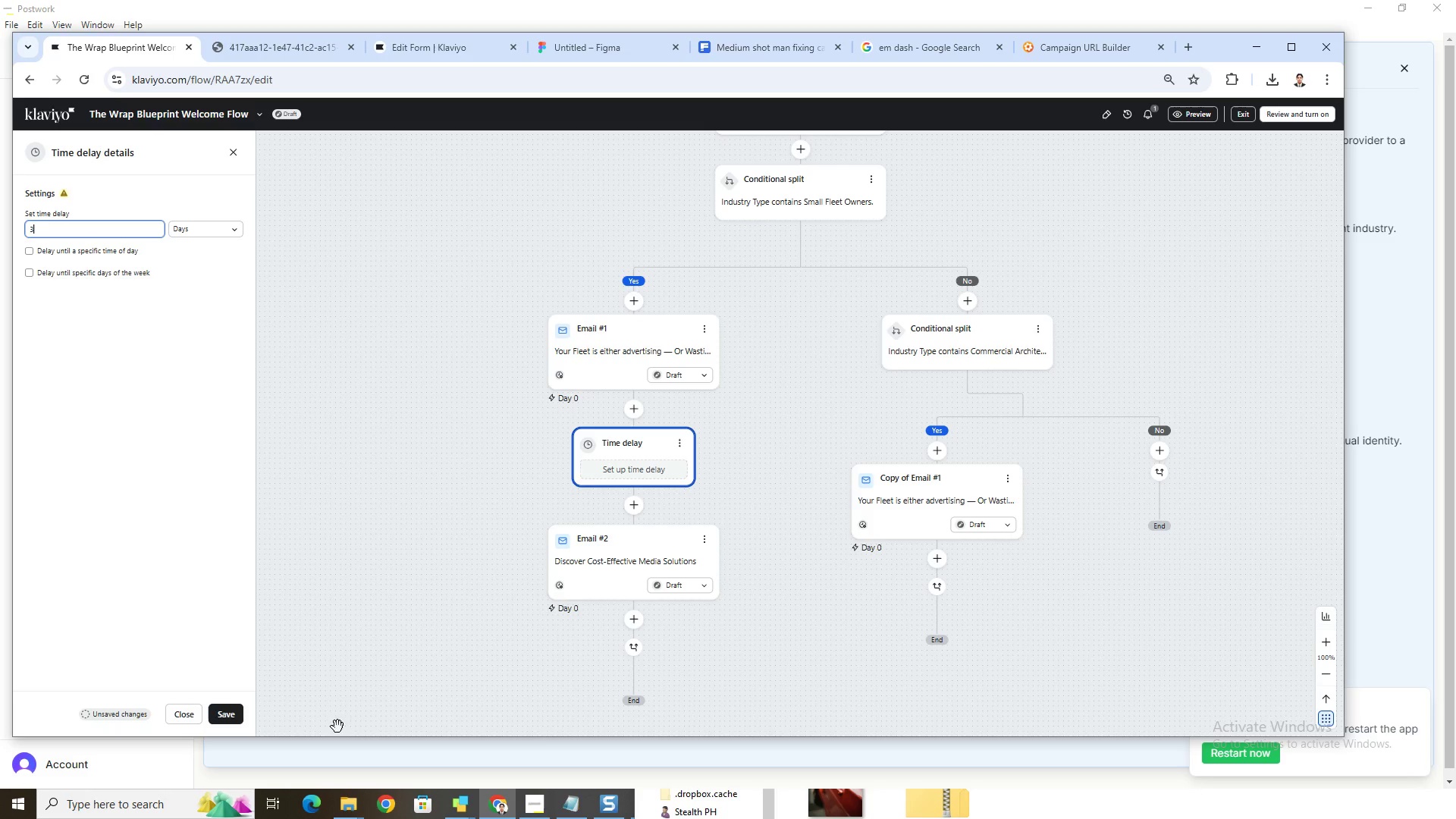 
left_click([235, 721])
 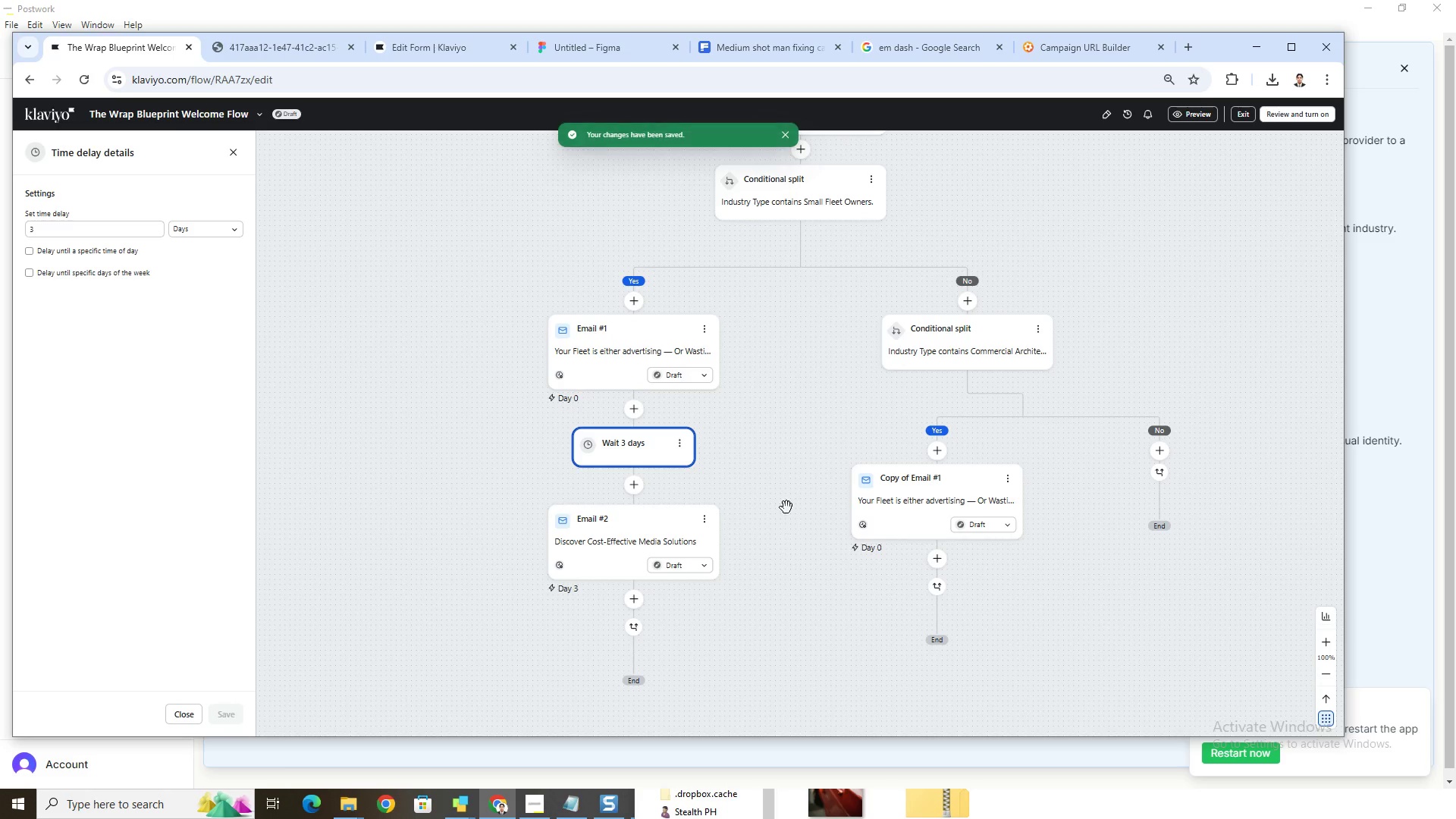 
left_click([792, 470])
 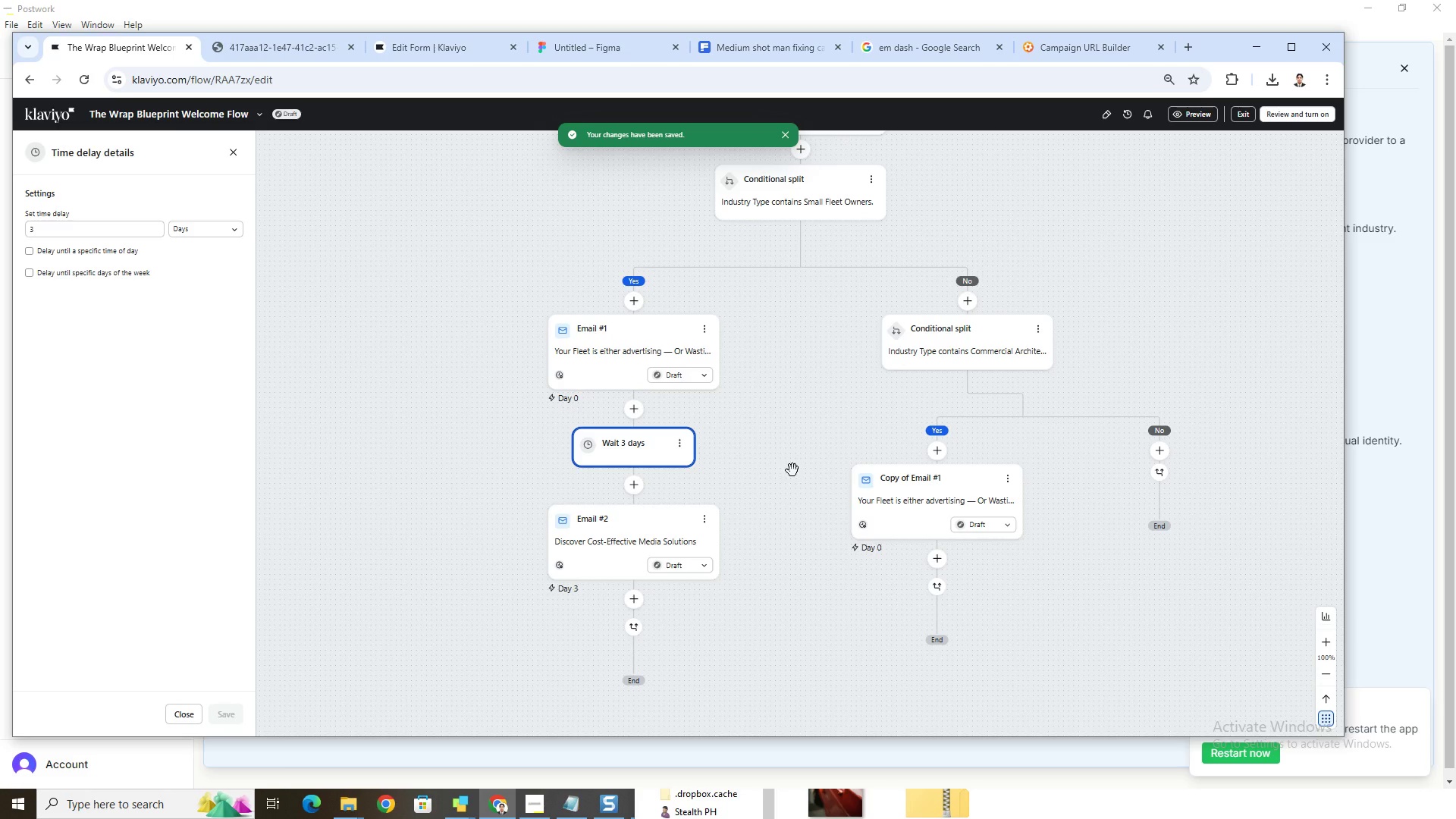 
scroll: coordinate [792, 470], scroll_direction: down, amount: 1.0
 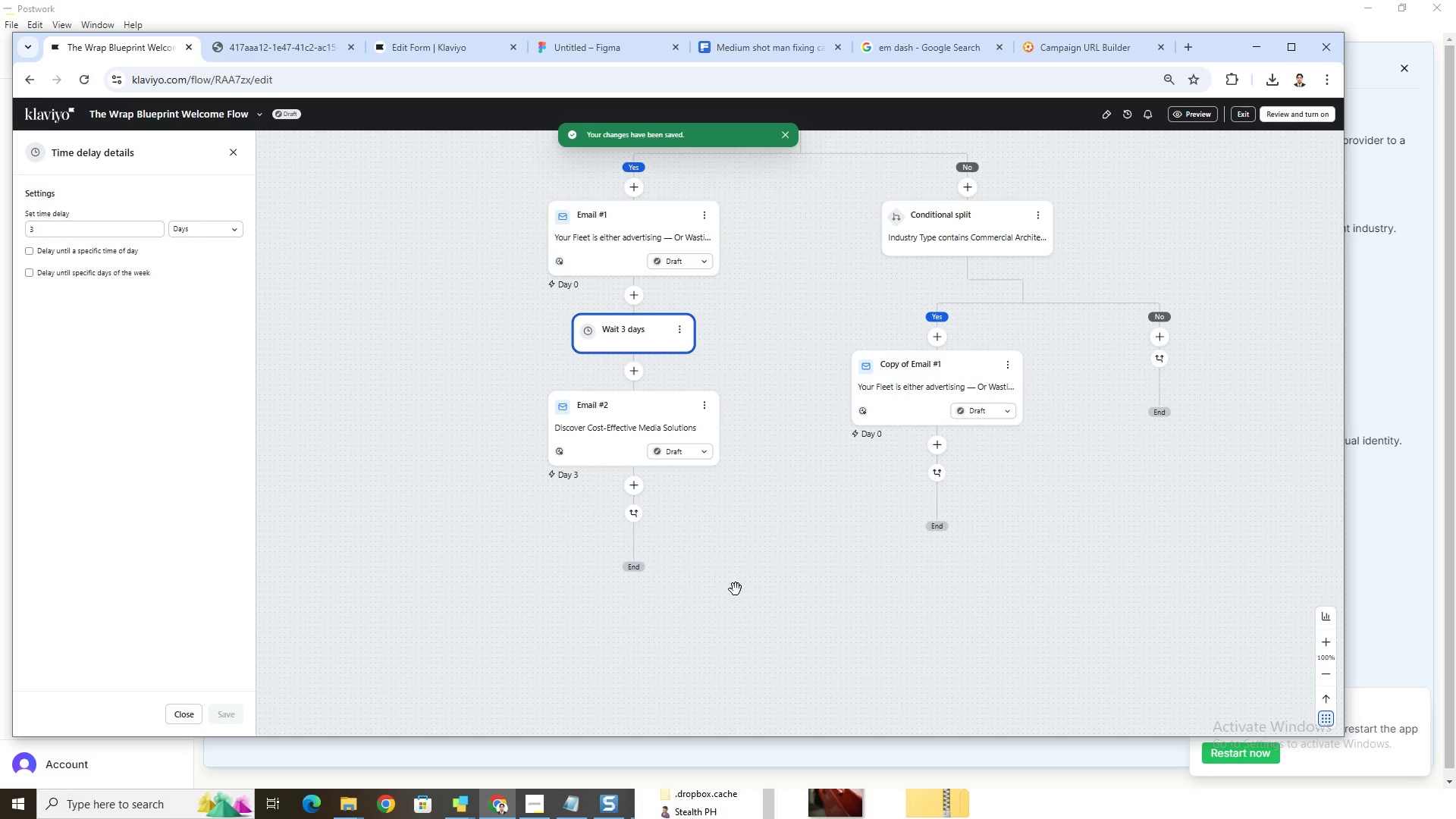 
scroll: coordinate [750, 590], scroll_direction: up, amount: 5.0
 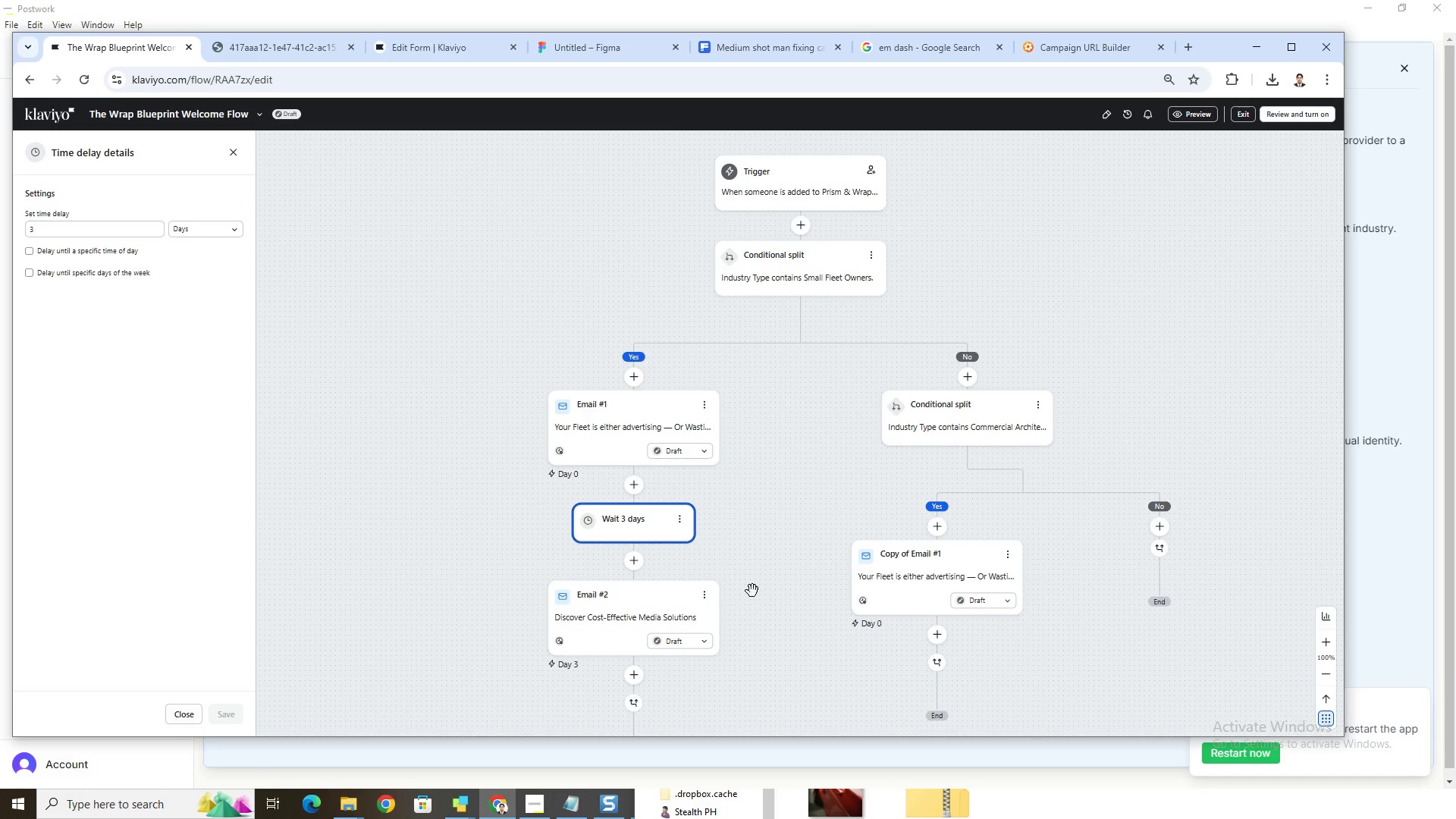 
scroll: coordinate [752, 591], scroll_direction: down, amount: 1.0
 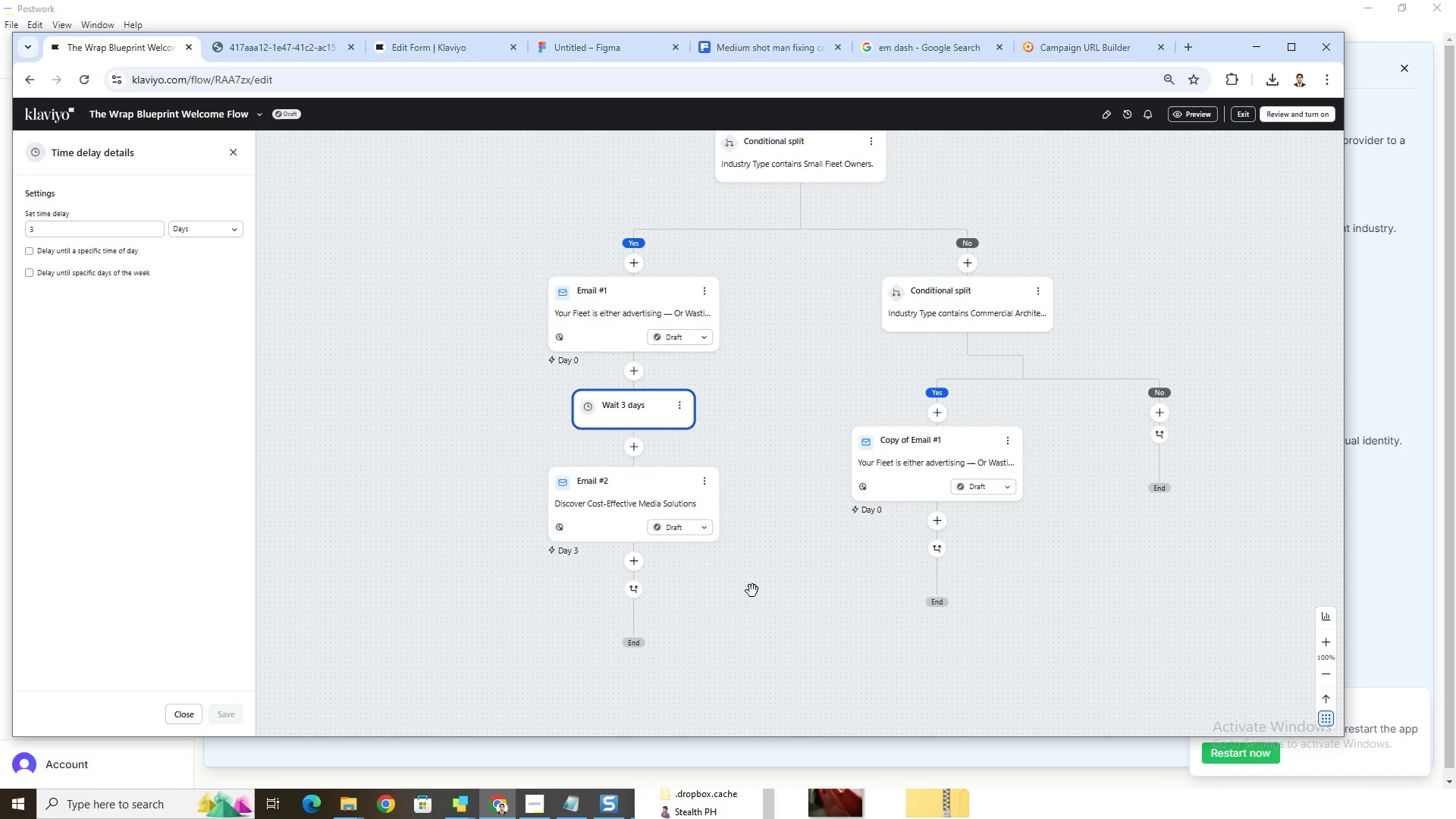 
scroll: coordinate [752, 591], scroll_direction: up, amount: 5.0
 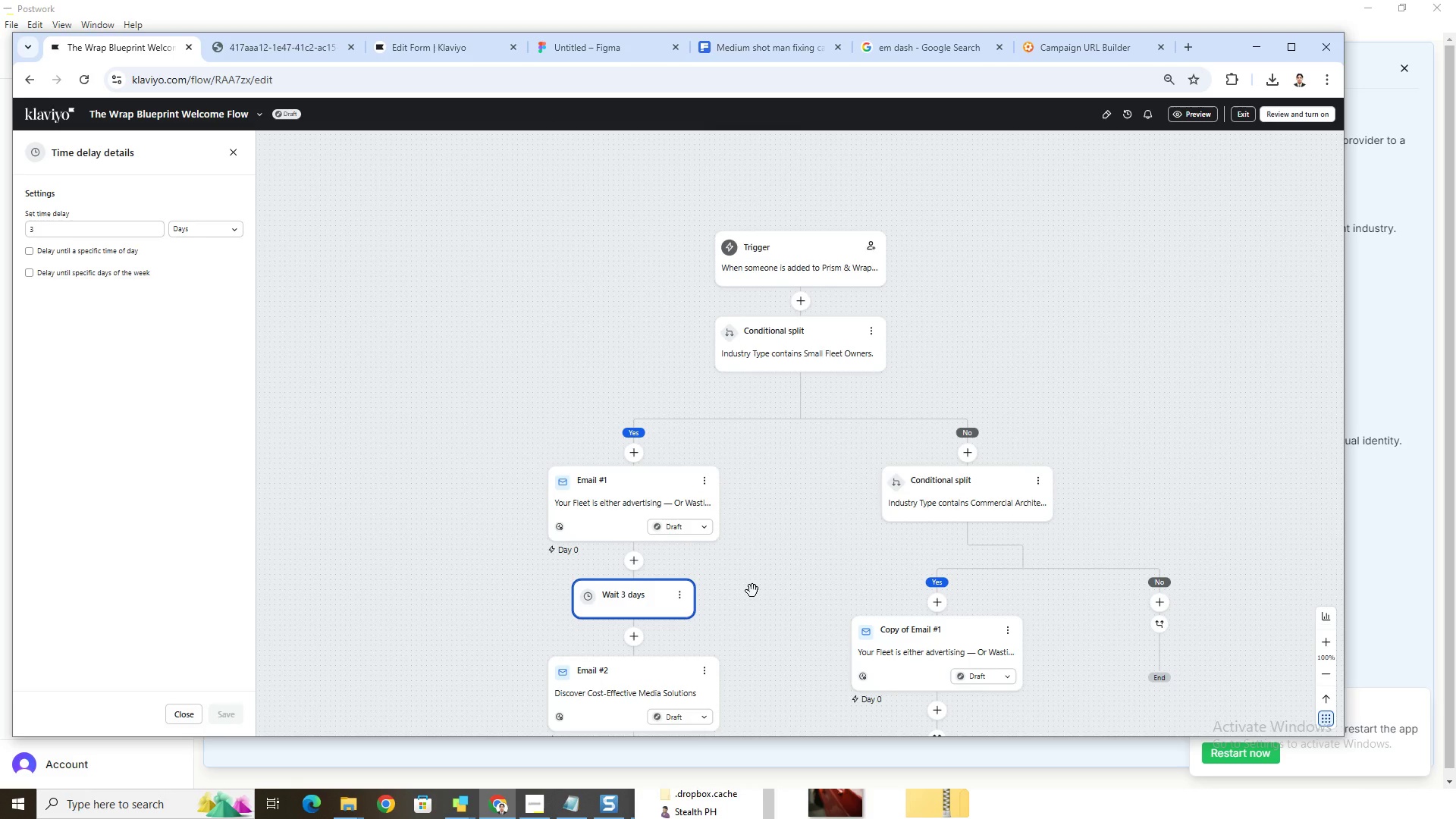 
scroll: coordinate [755, 588], scroll_direction: down, amount: 7.0
 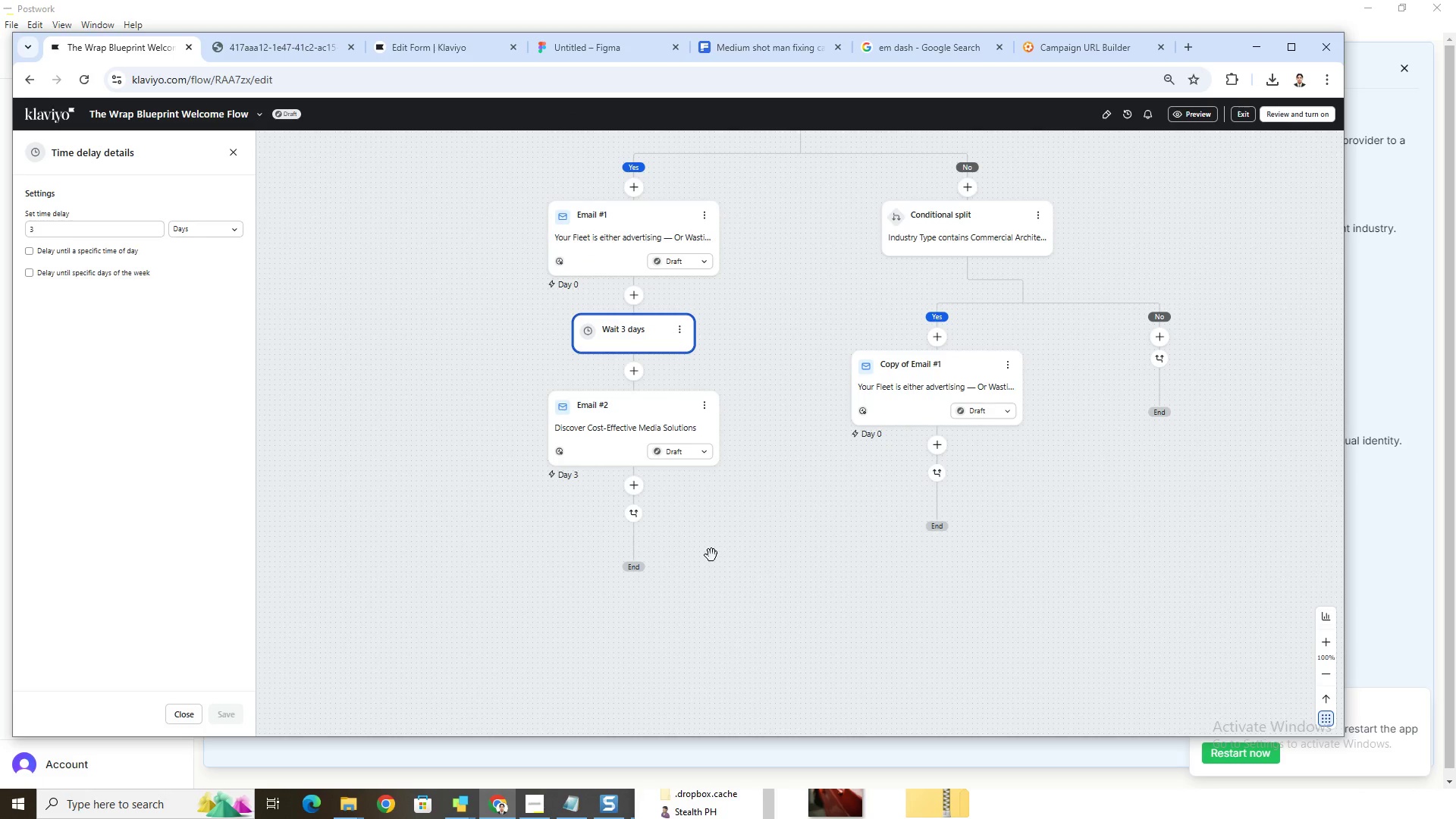 
mouse_move([632, 474])
 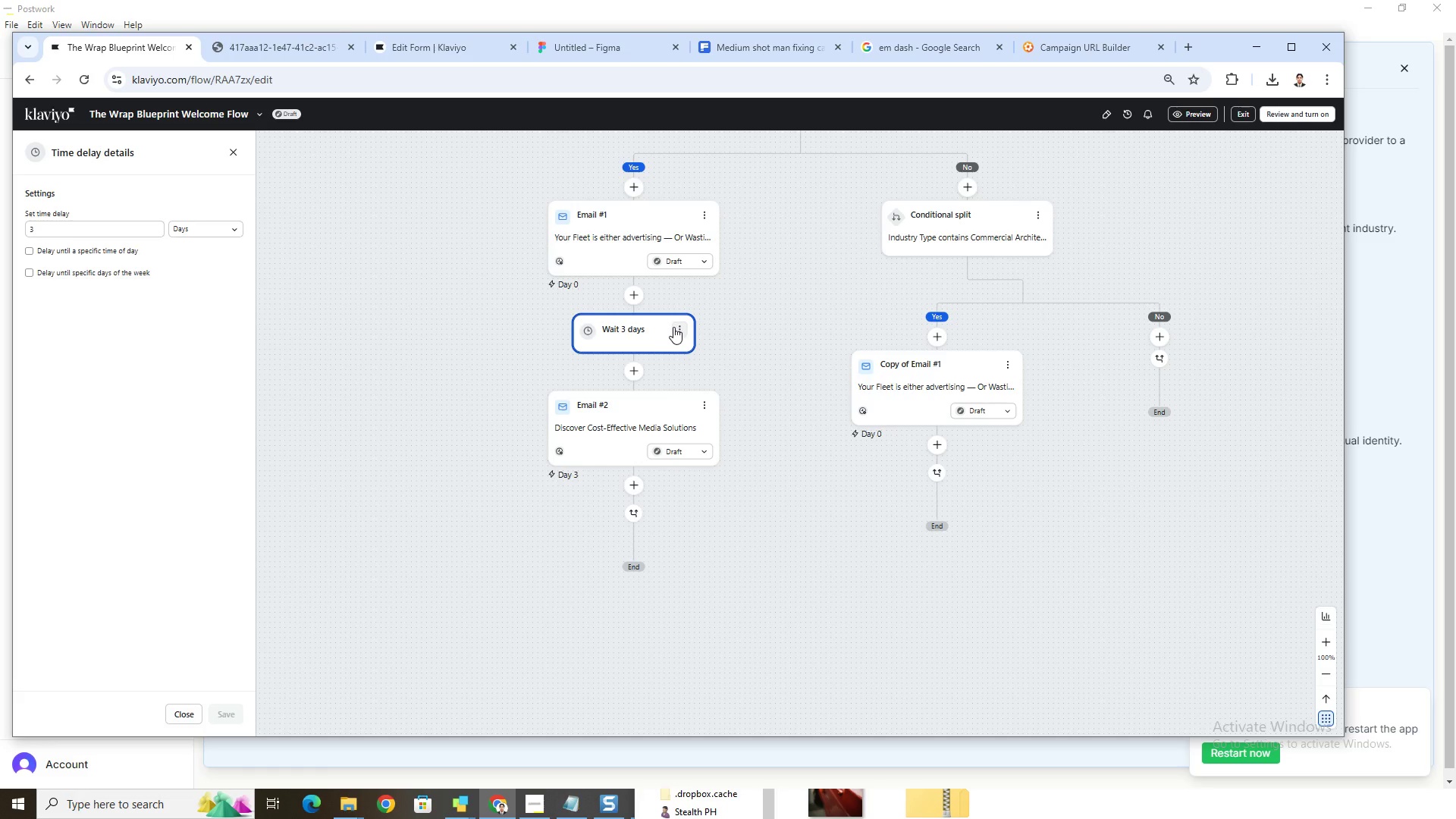 
left_click([673, 327])
 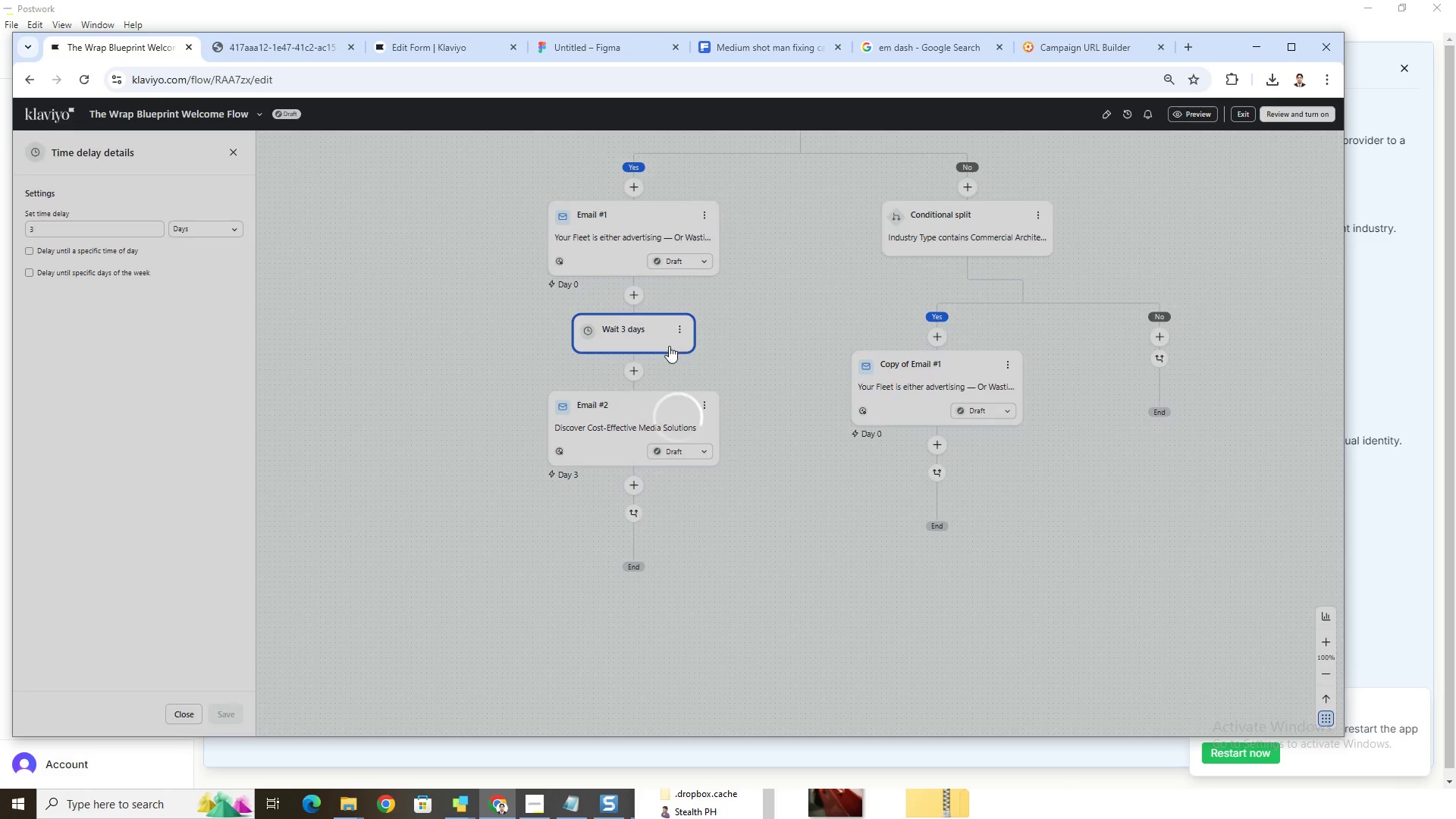 
left_click_drag(start_coordinate=[655, 406], to_coordinate=[654, 571])
 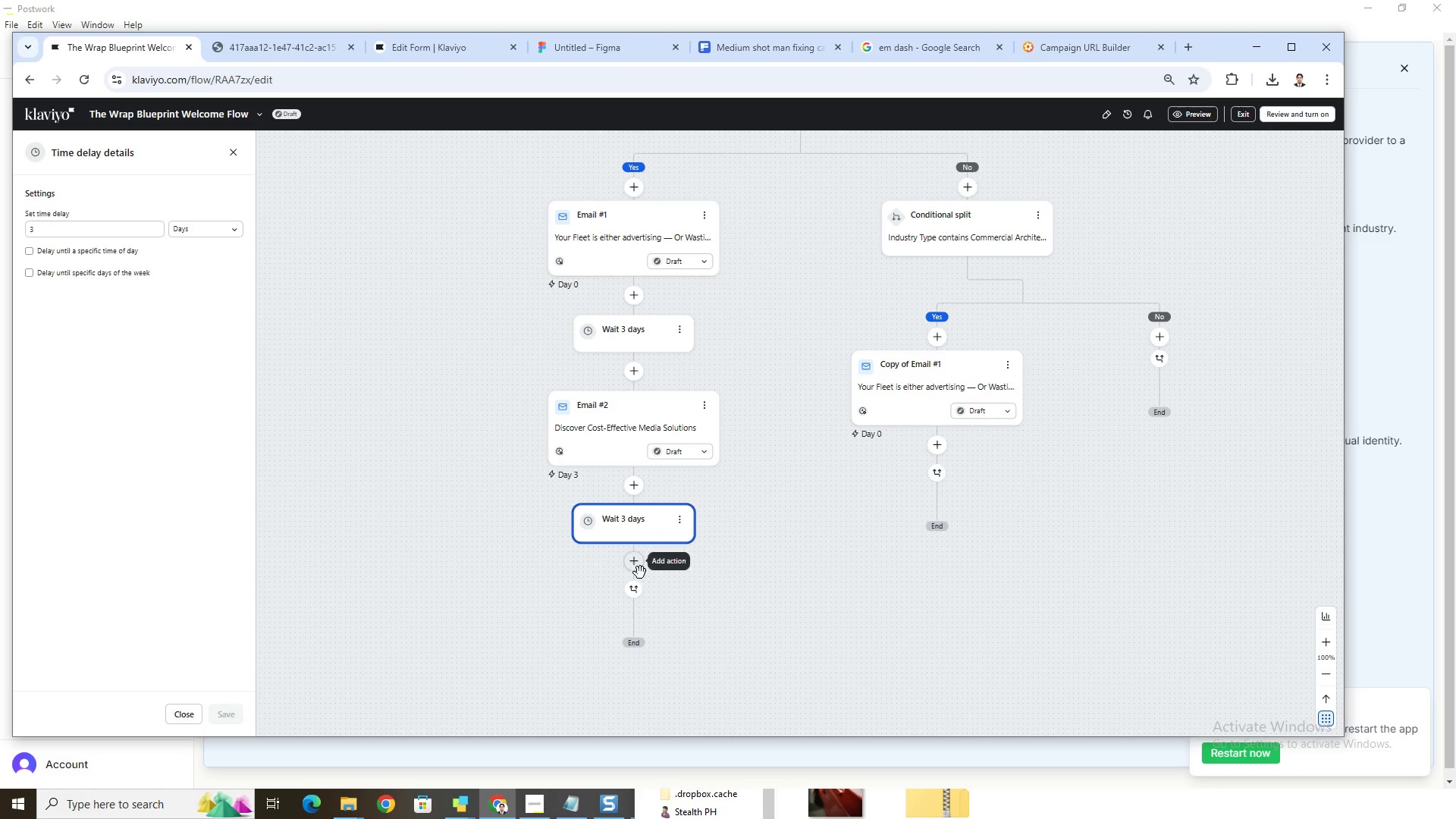 
wait(5.98)
 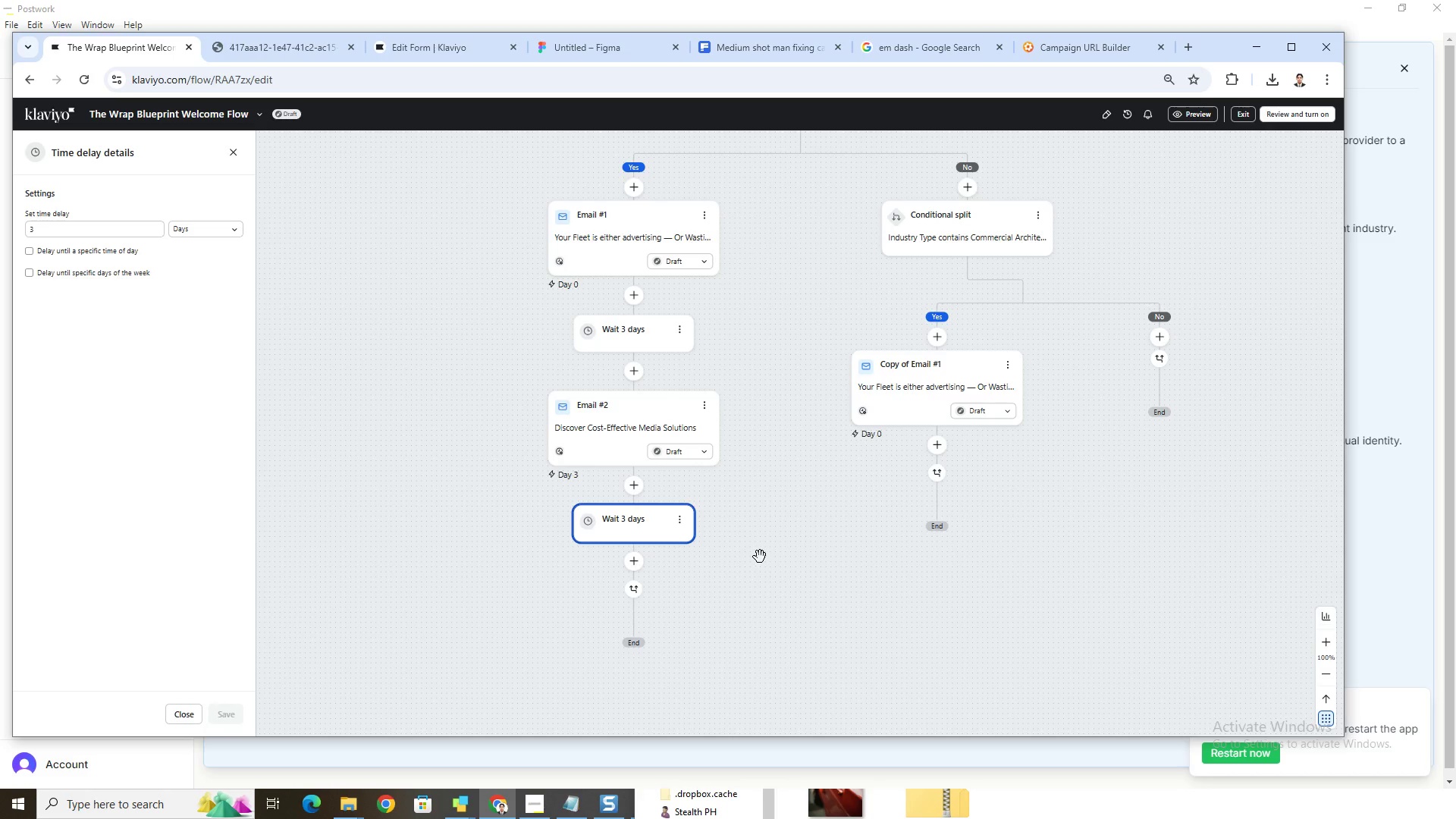 
left_click([74, 237])
 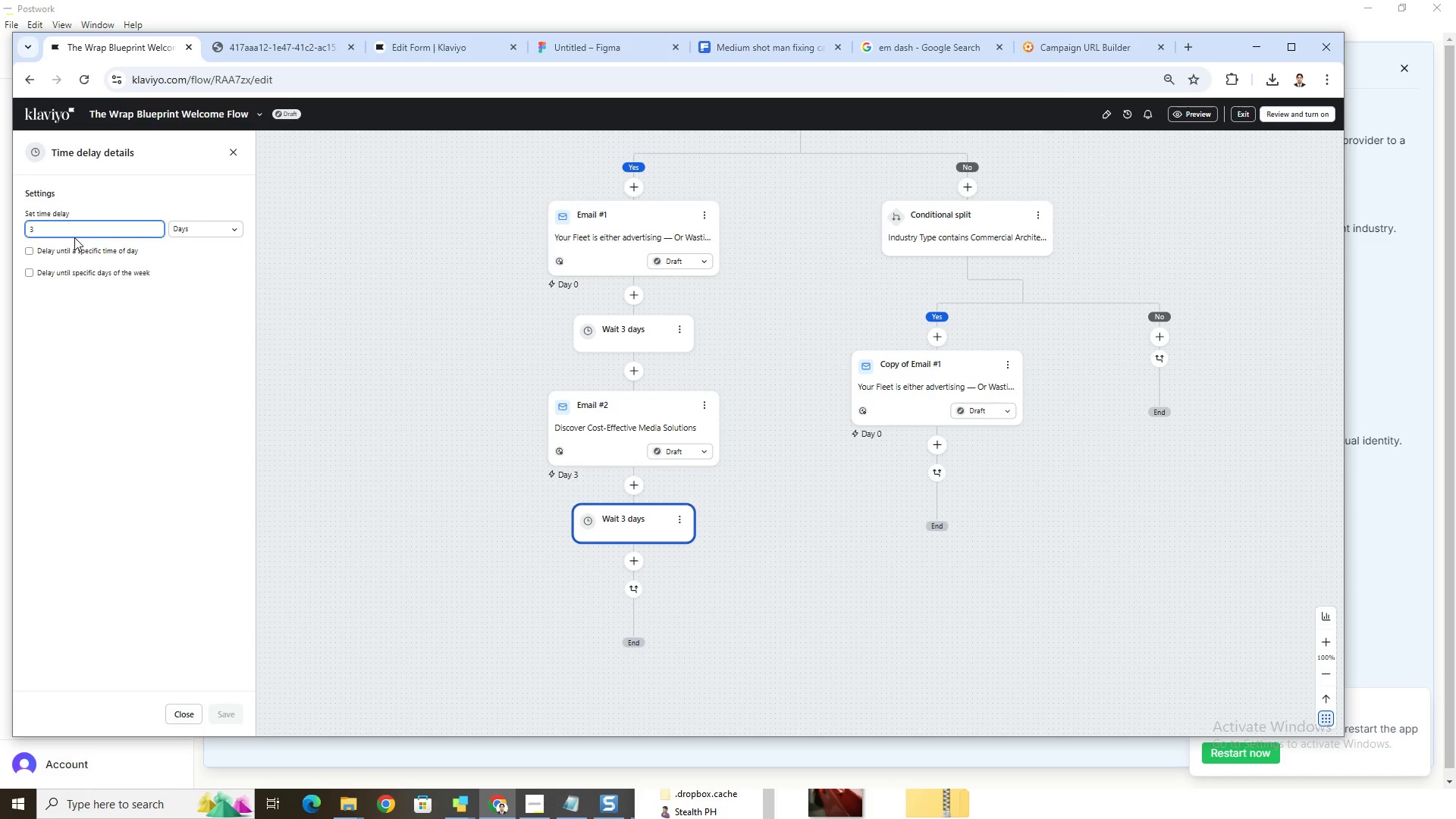 
key(Backspace)
 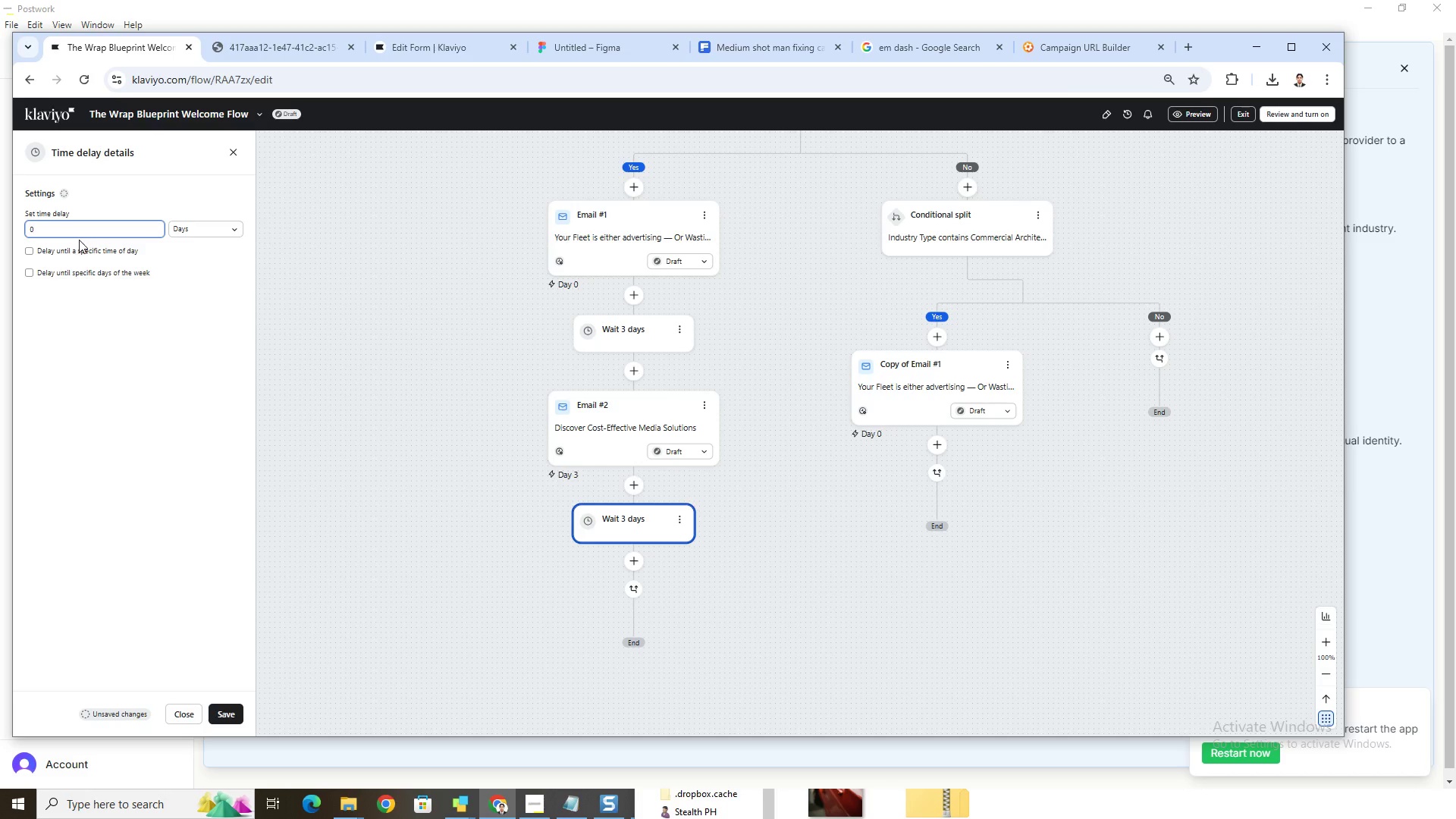 
key(4)
 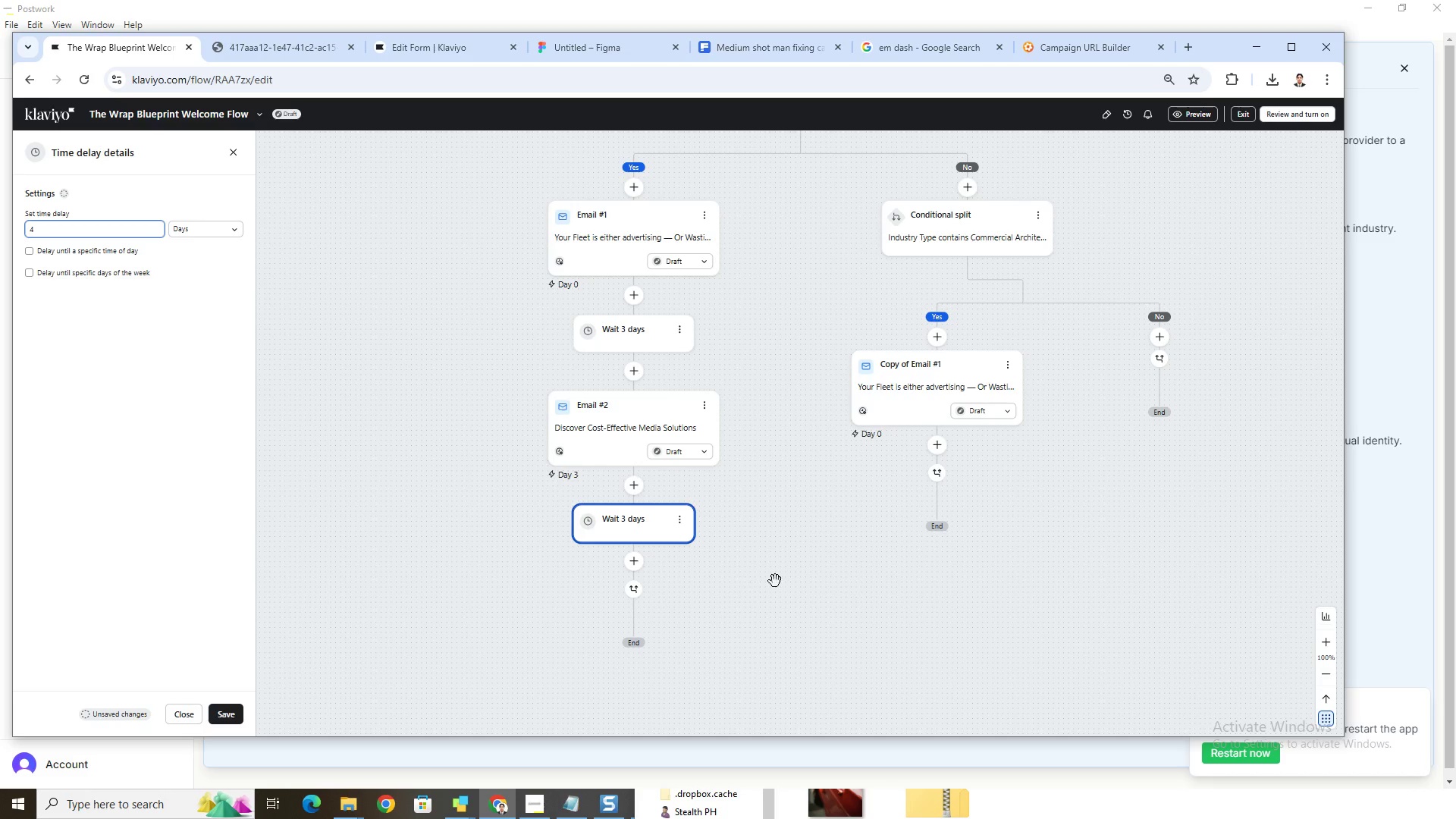 
left_click([852, 589])
 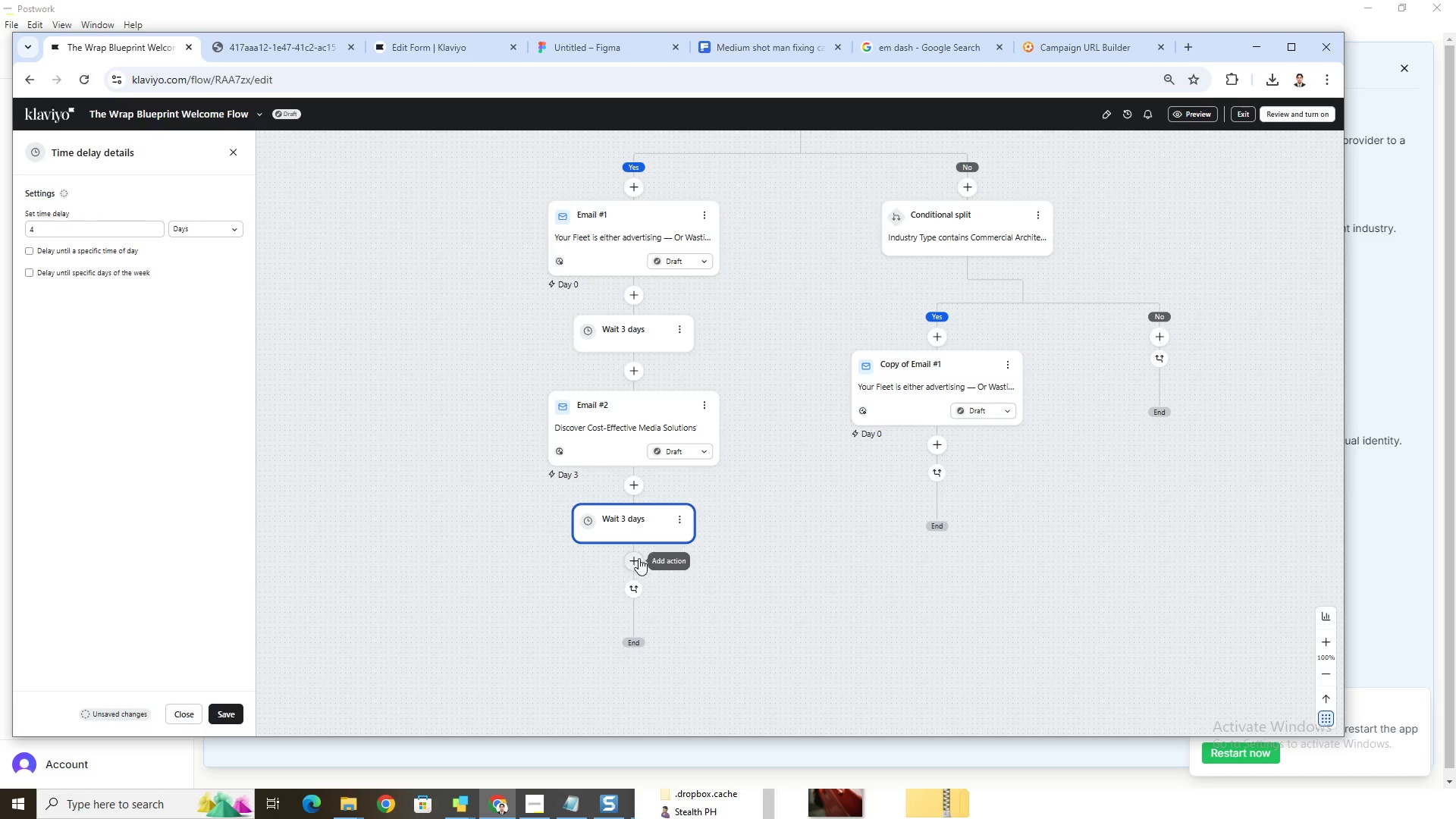 
left_click([636, 557])
 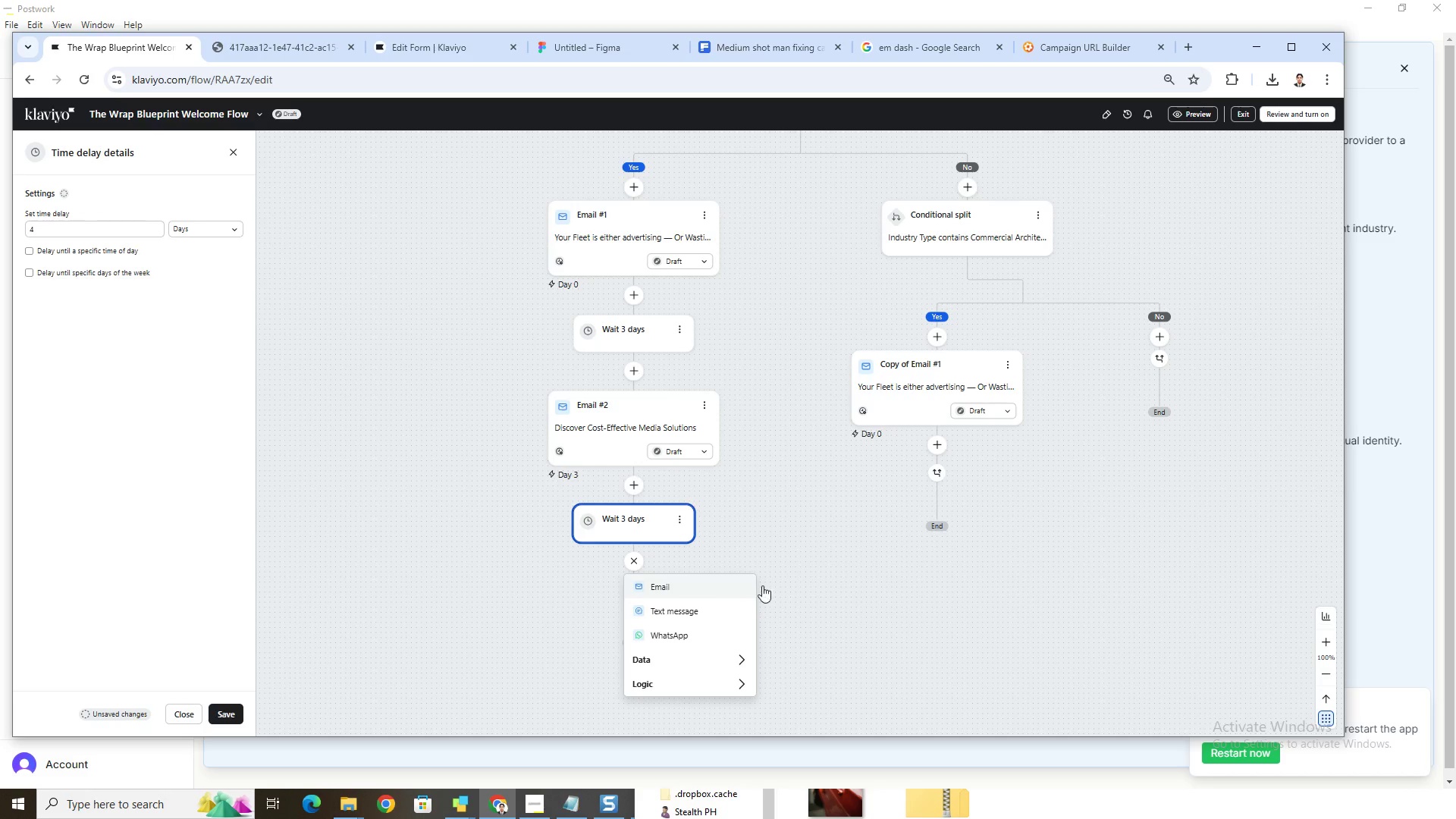 
left_click([810, 554])
 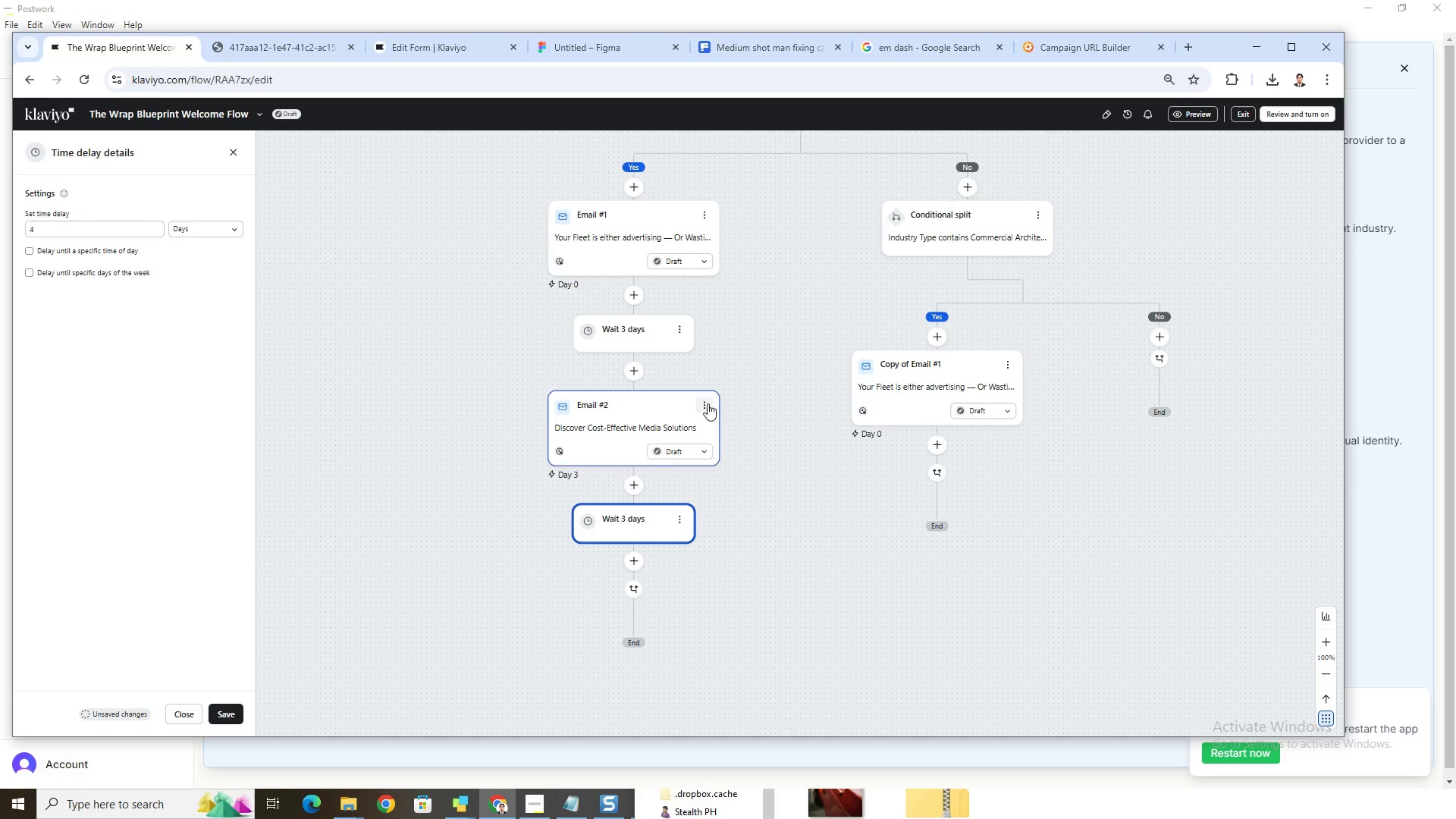 
left_click([708, 403])
 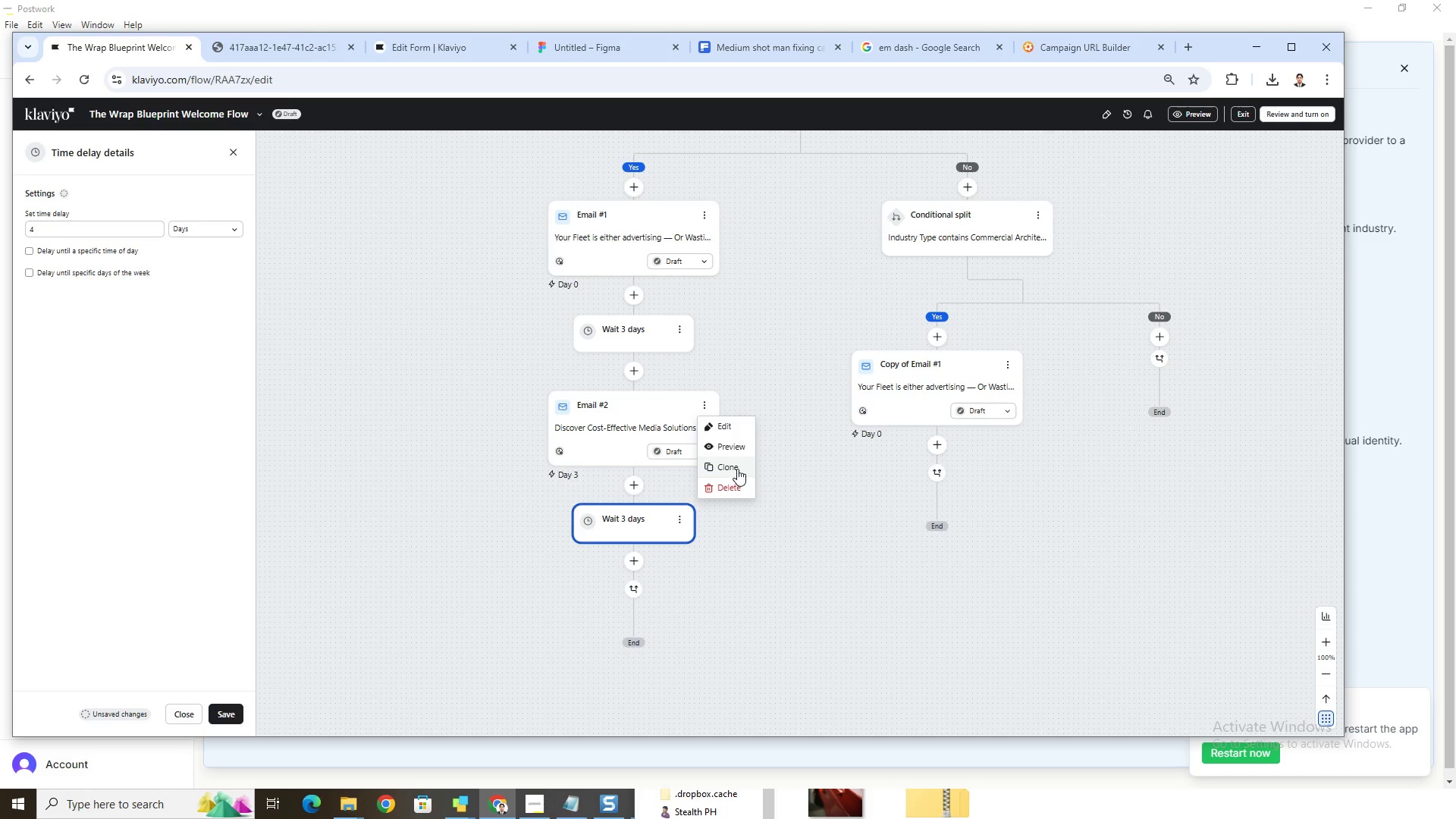 
left_click([737, 469])
 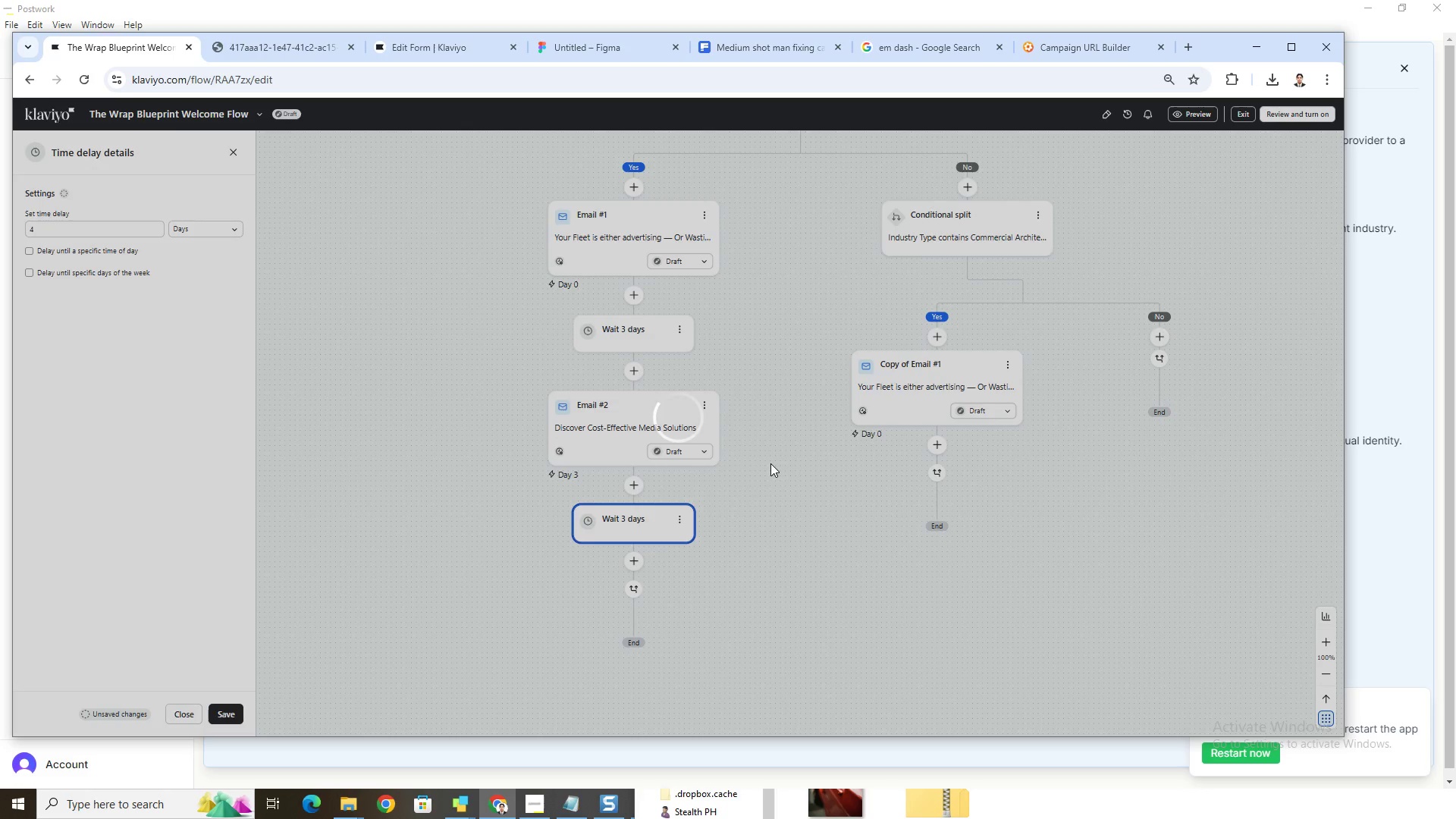 
scroll: coordinate [770, 463], scroll_direction: down, amount: 2.0
 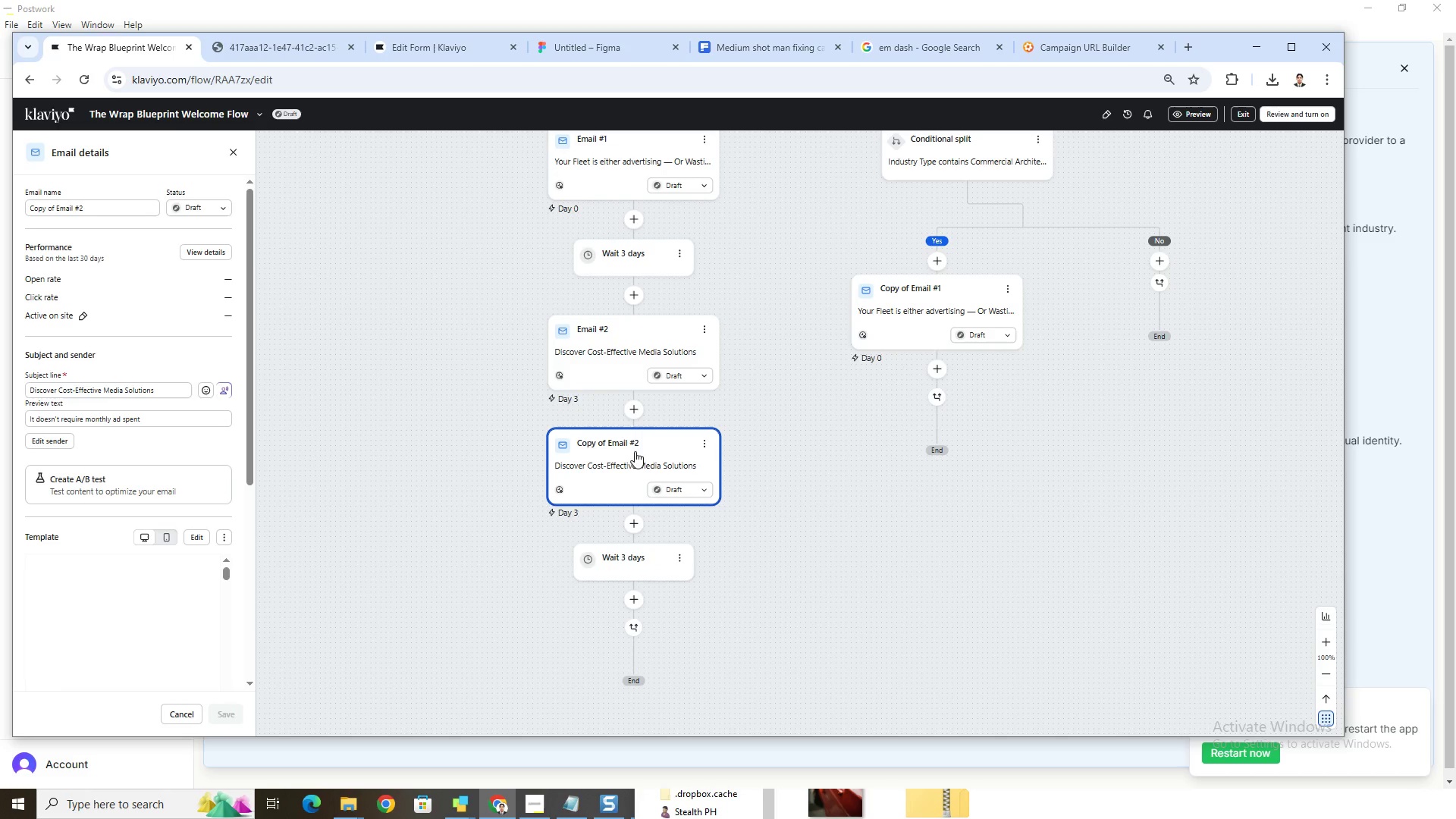 
left_click_drag(start_coordinate=[635, 451], to_coordinate=[642, 601])
 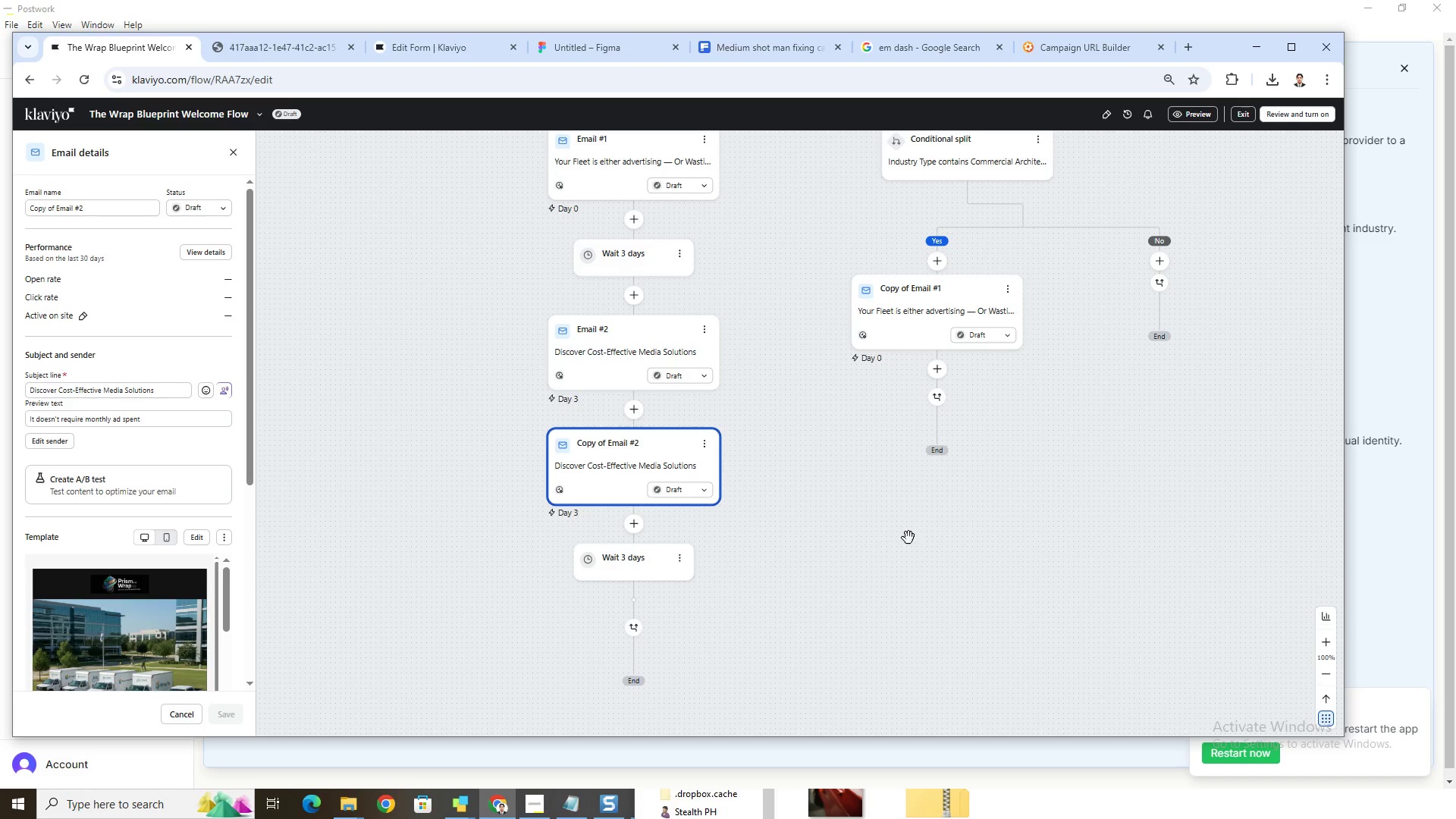 
scroll: coordinate [1134, 549], scroll_direction: up, amount: 9.0
 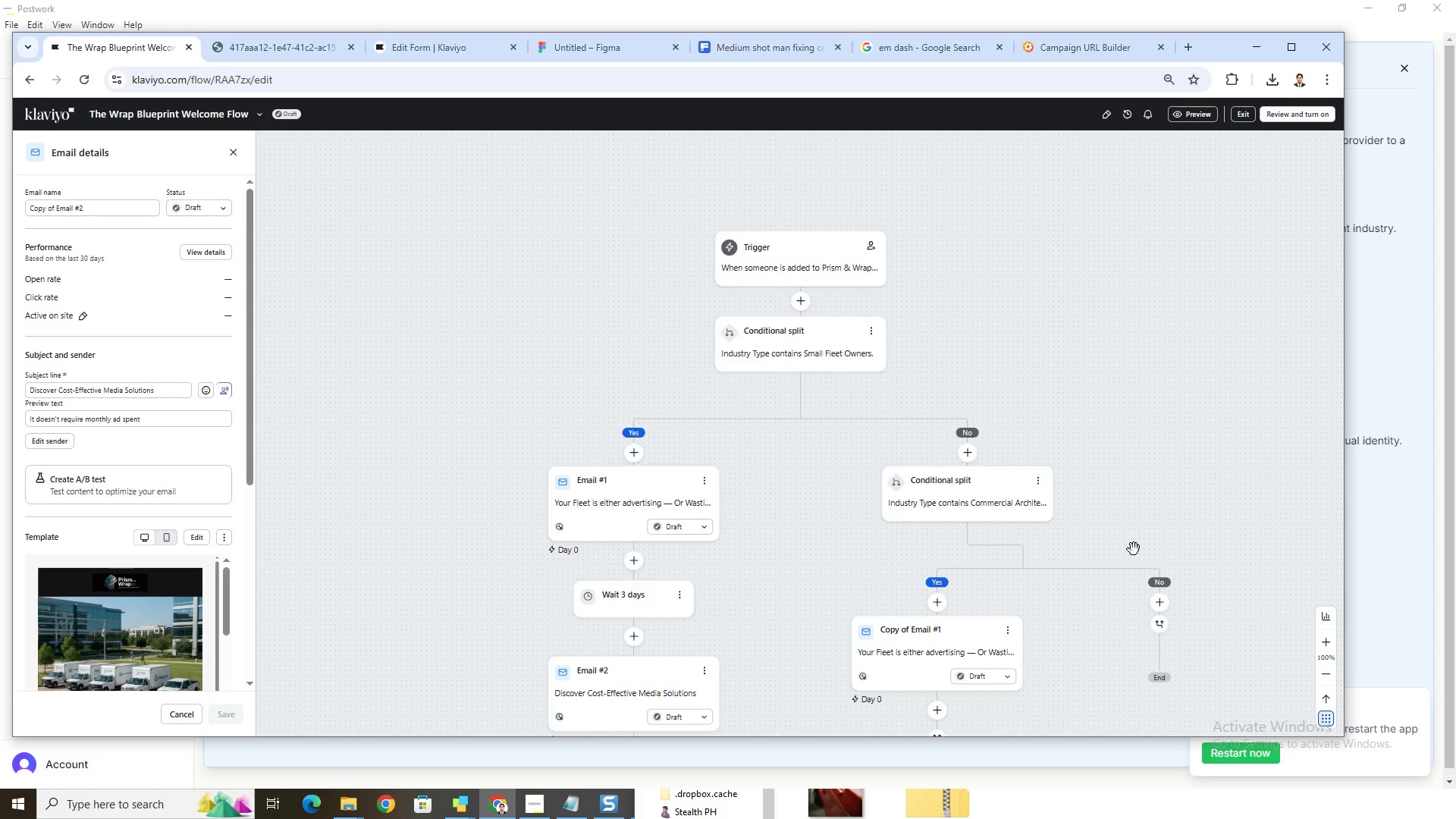 
scroll: coordinate [1134, 549], scroll_direction: down, amount: 13.0
 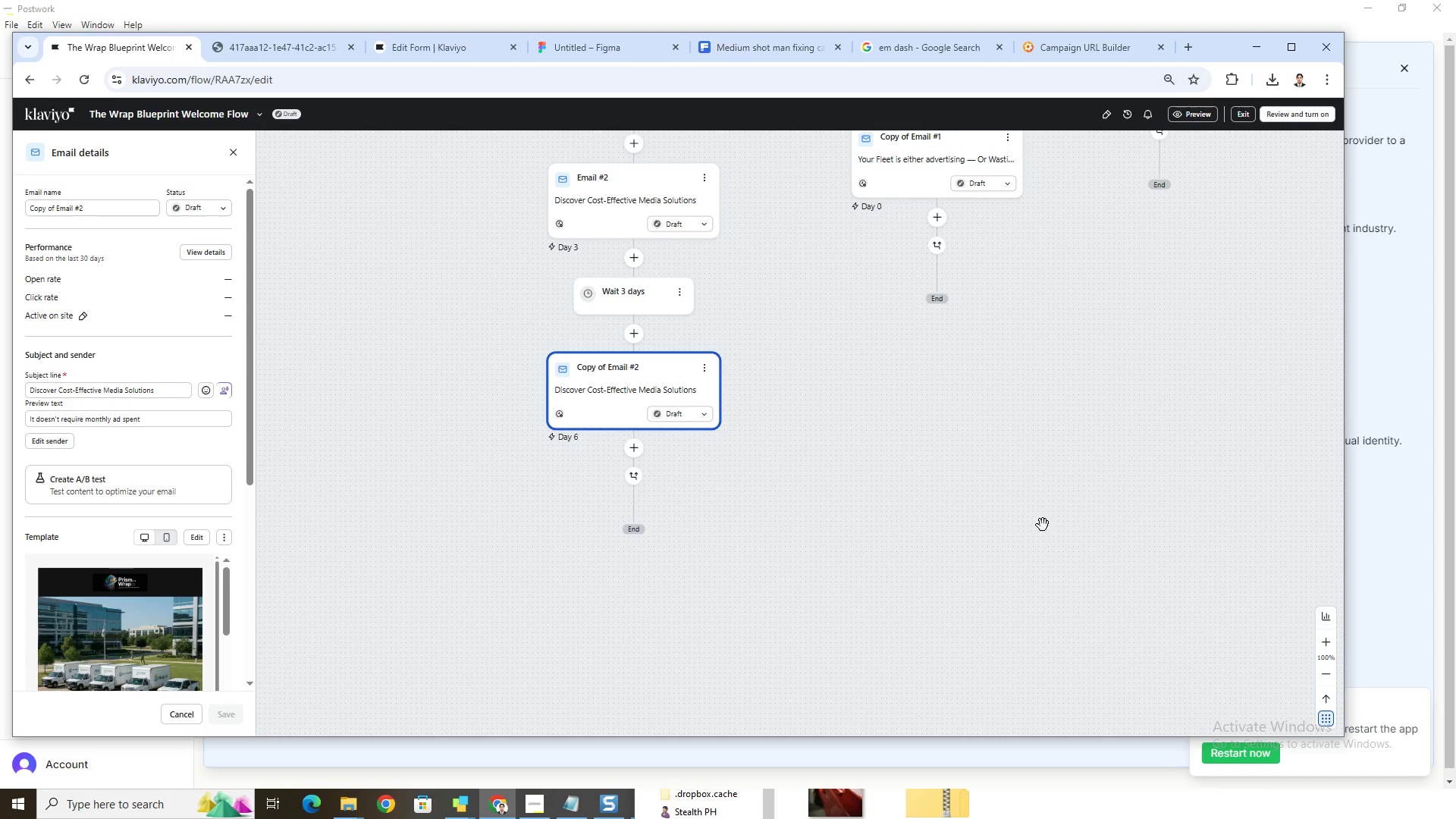 
scroll: coordinate [1041, 524], scroll_direction: up, amount: 14.0
 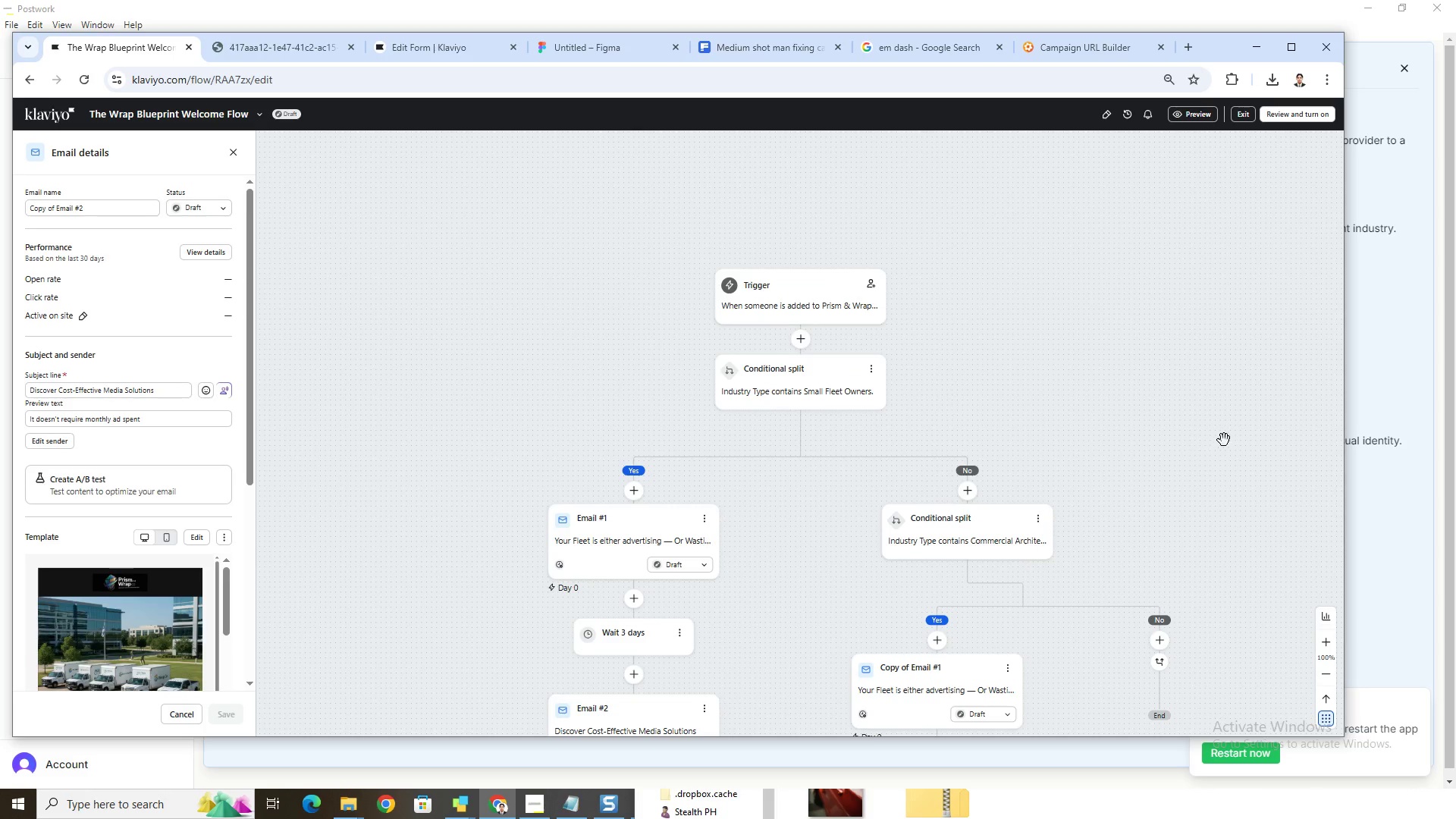 
left_click_drag(start_coordinate=[1224, 440], to_coordinate=[1105, 334])
 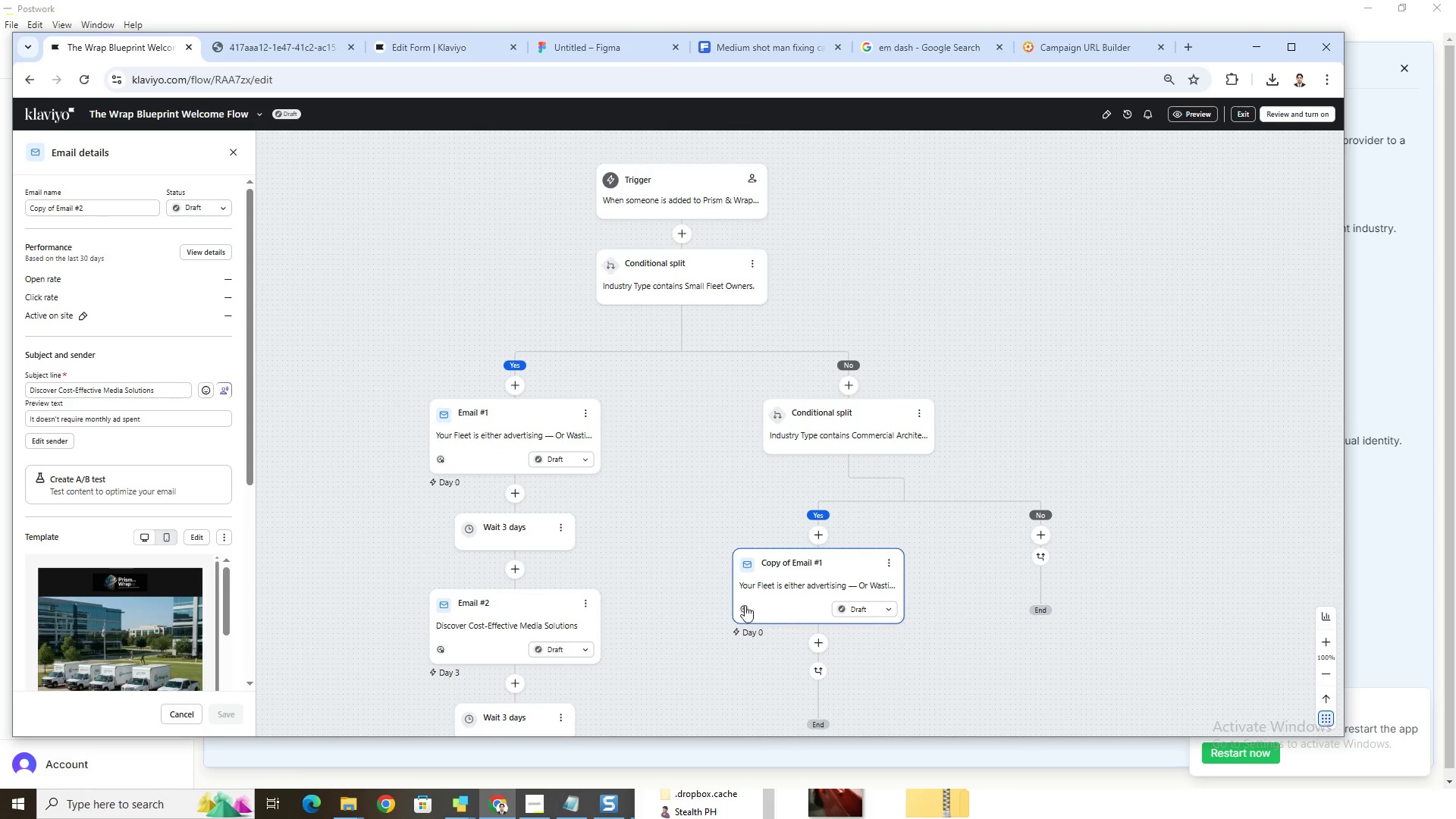 
scroll: coordinate [703, 552], scroll_direction: down, amount: 5.0
 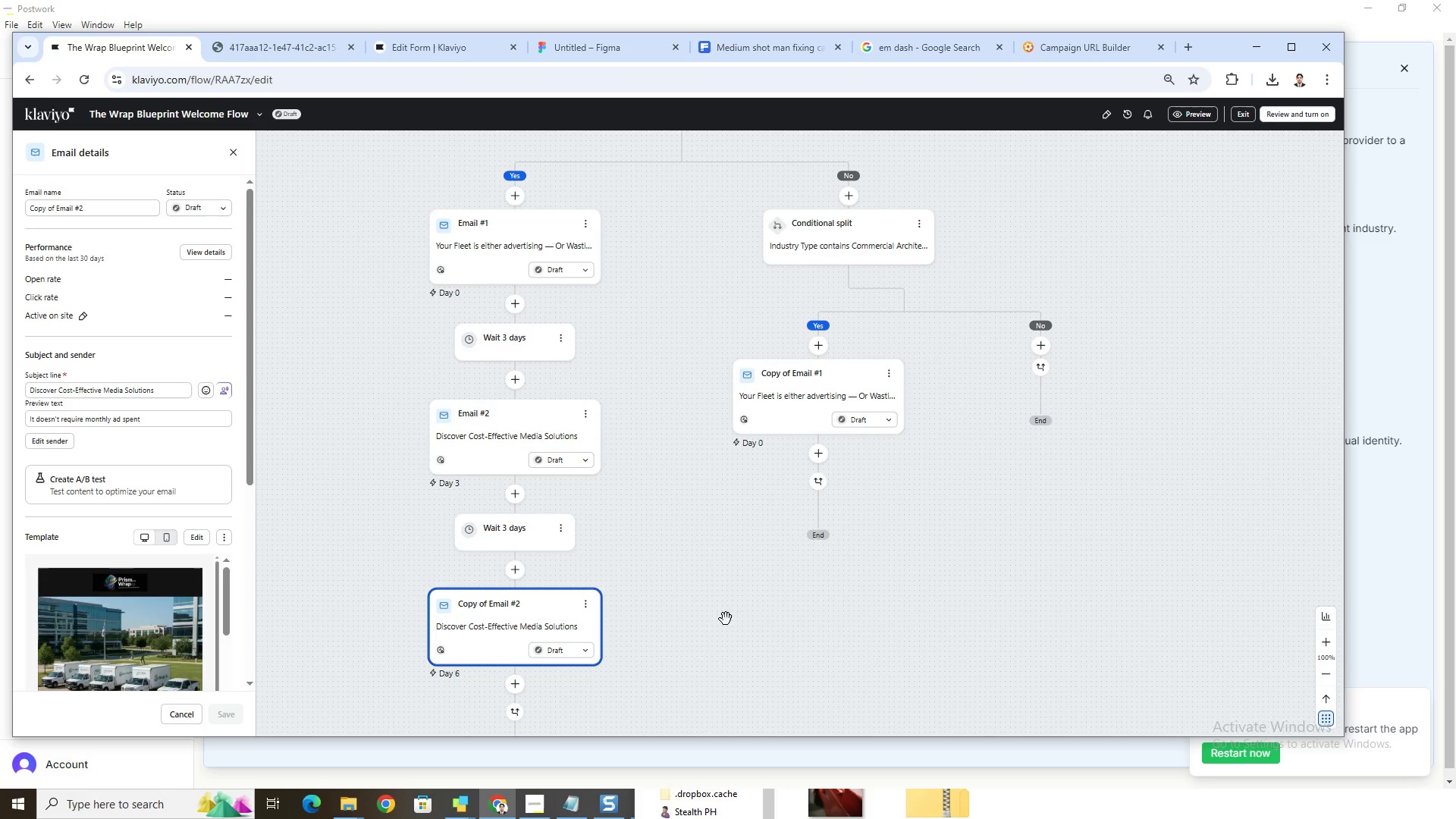 
left_click_drag(start_coordinate=[726, 620], to_coordinate=[864, 575])
 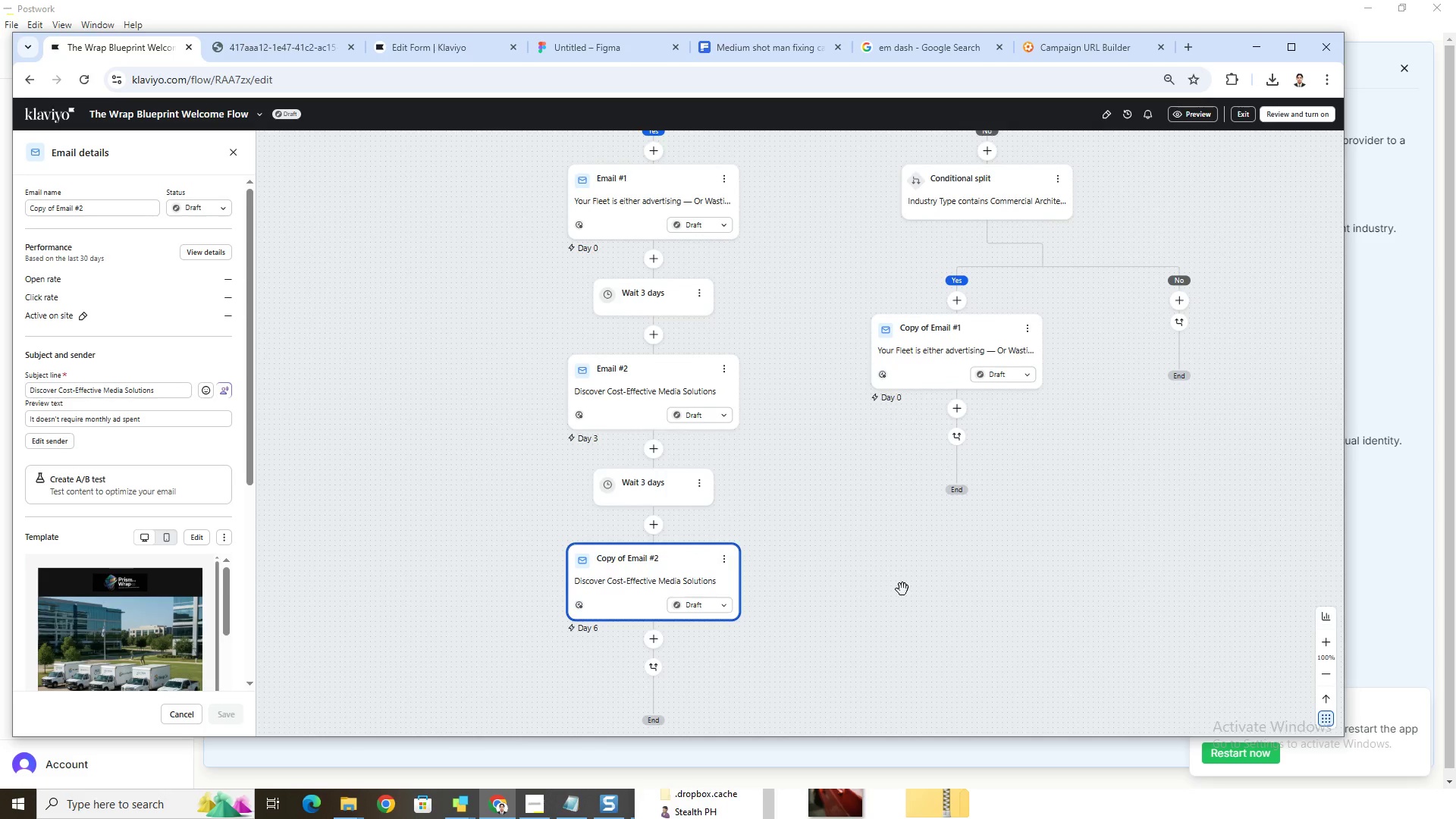 
scroll: coordinate [899, 595], scroll_direction: up, amount: 11.0
 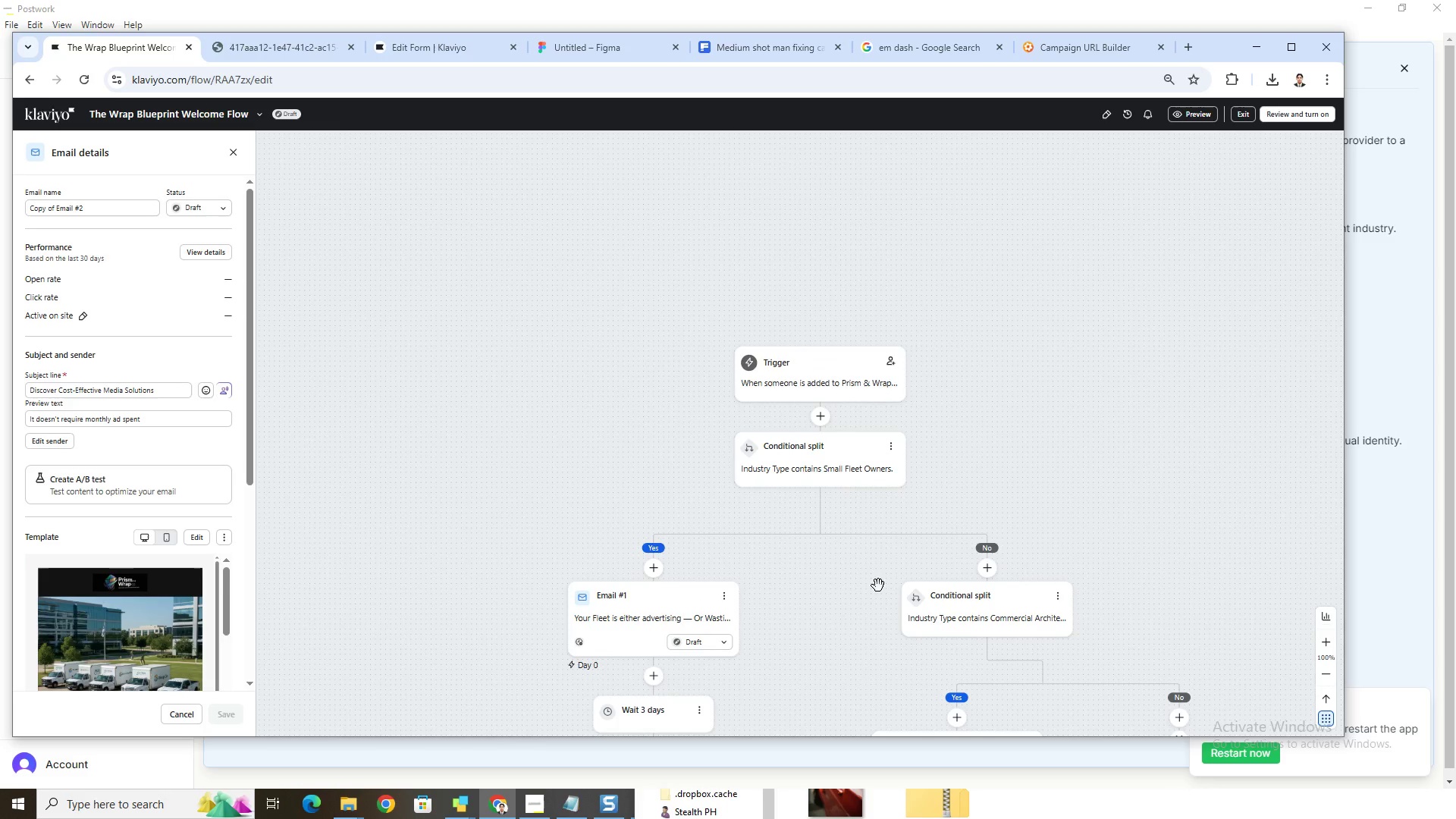 
scroll: coordinate [871, 582], scroll_direction: down, amount: 11.0
 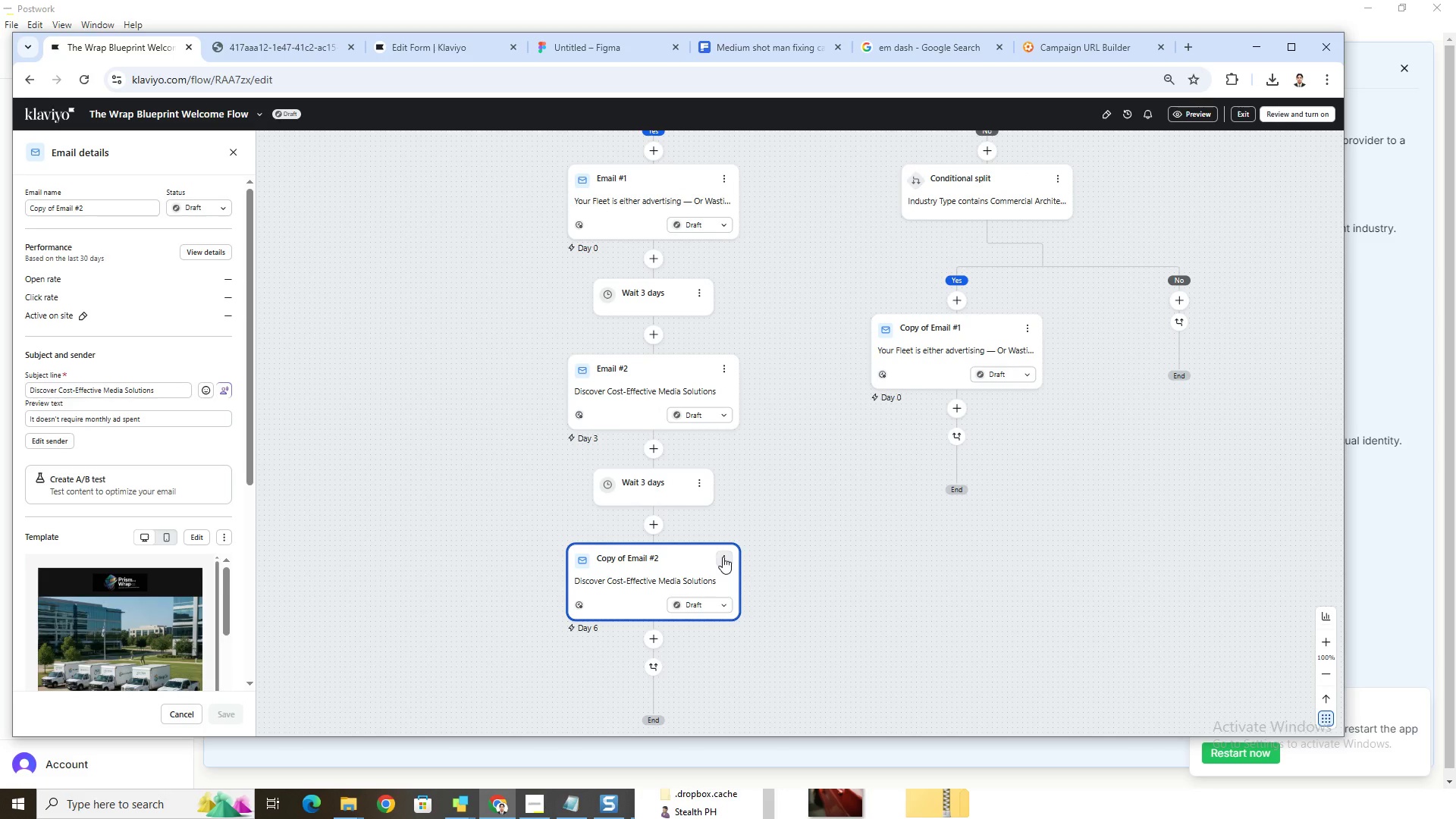 
left_click([726, 563])
 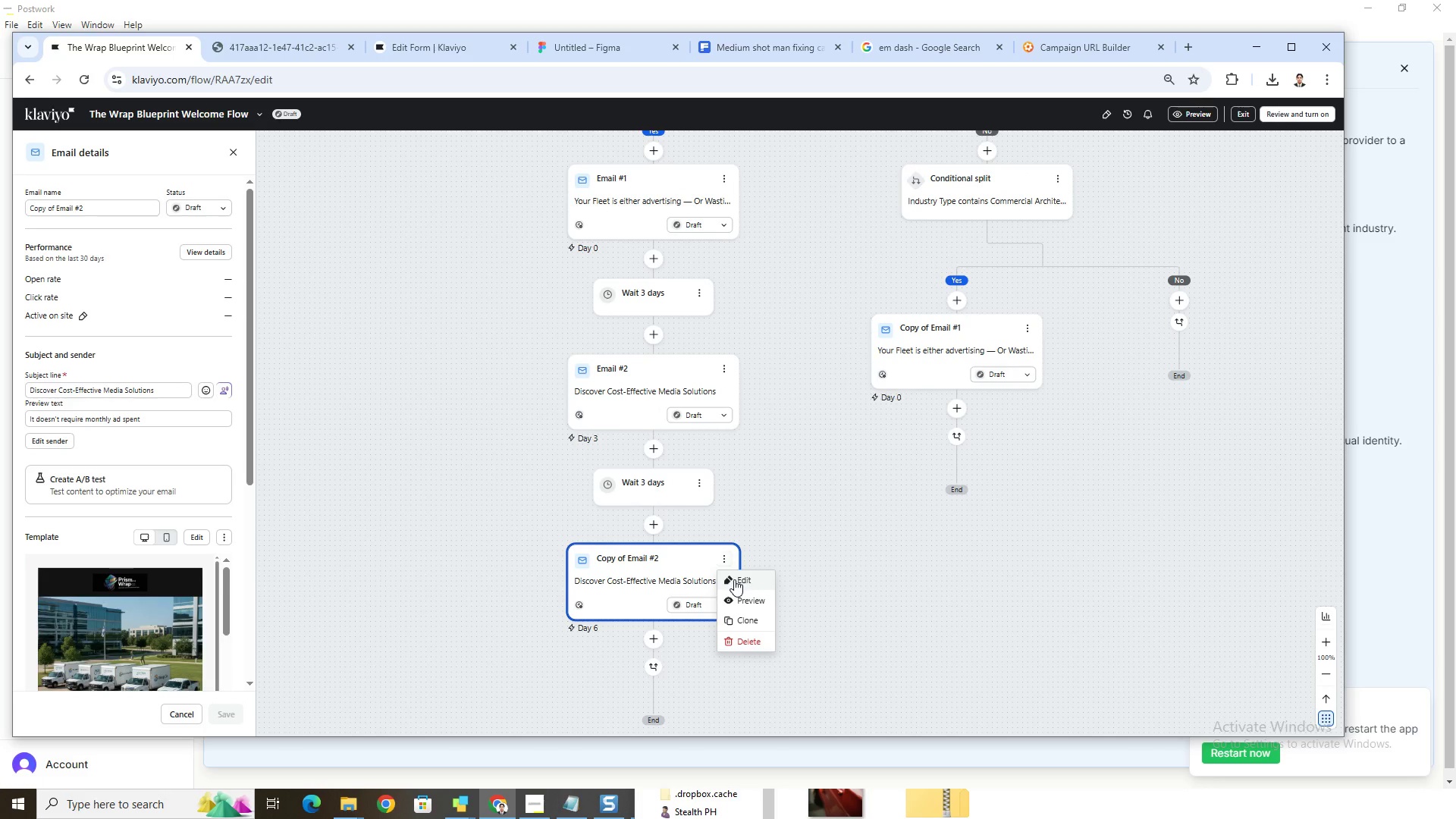 
left_click([735, 579])
 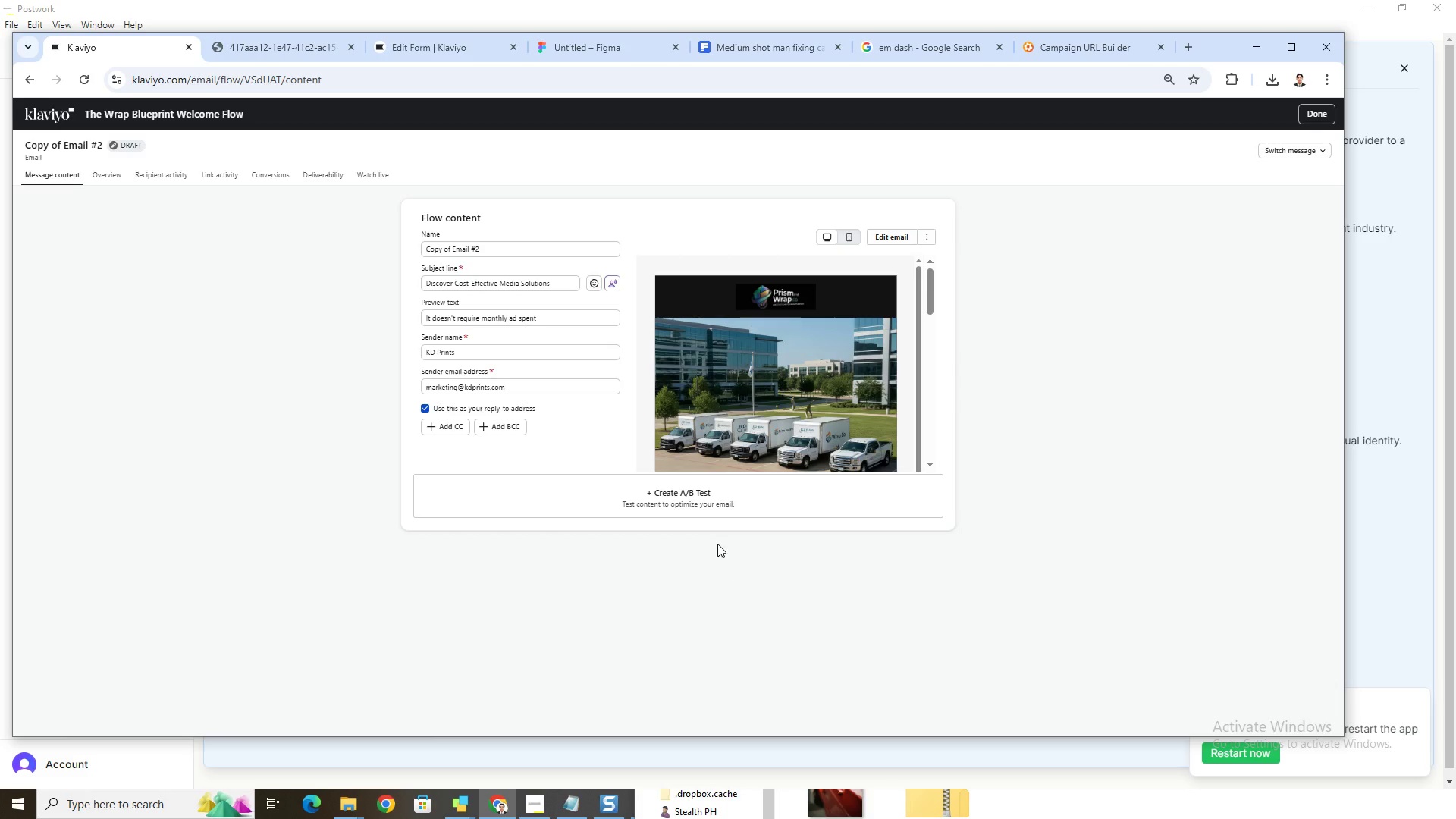 
wait(7.8)
 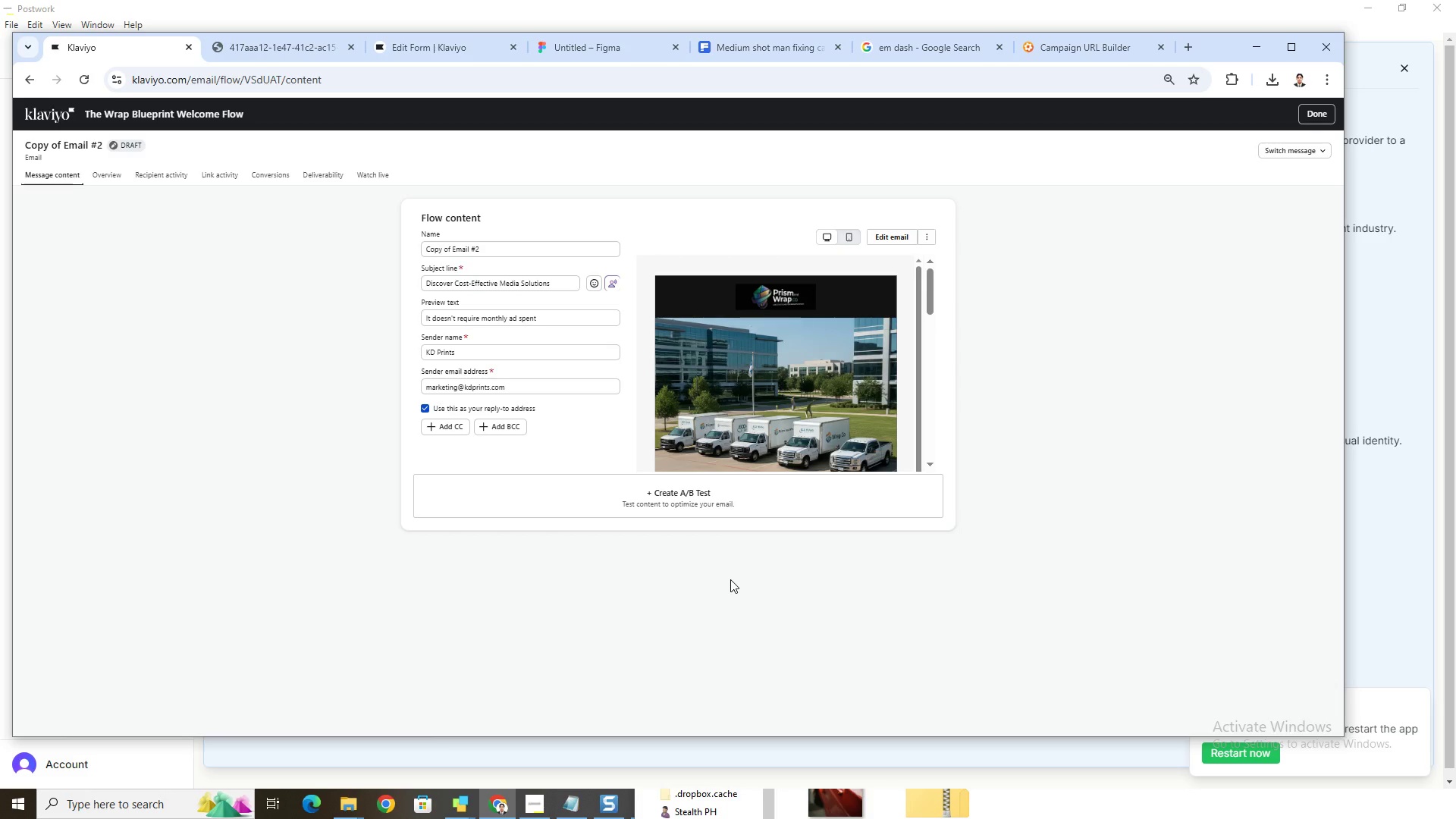 
left_click_drag(start_coordinate=[451, 248], to_coordinate=[425, 251])
 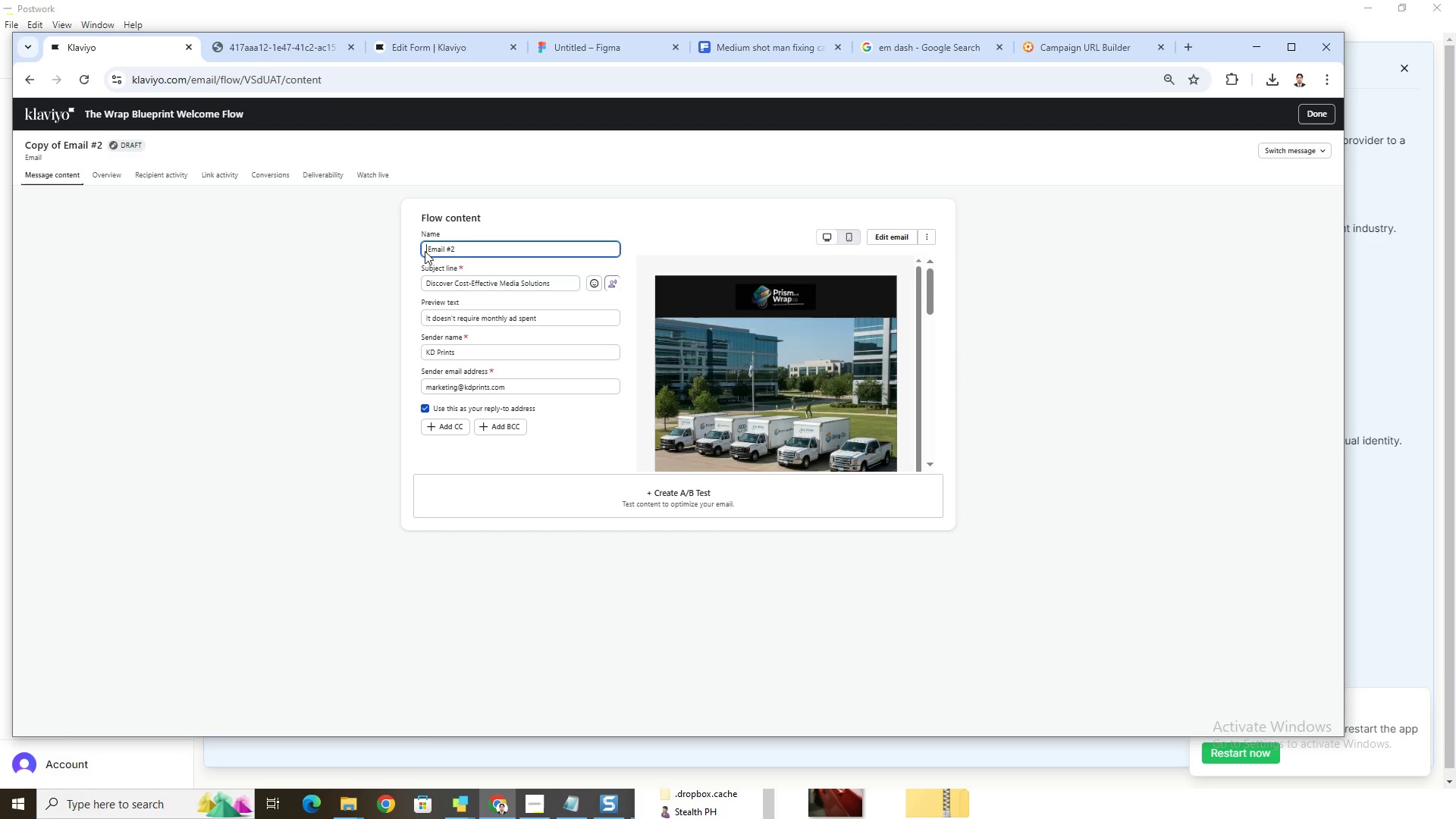 
key(Backspace)
 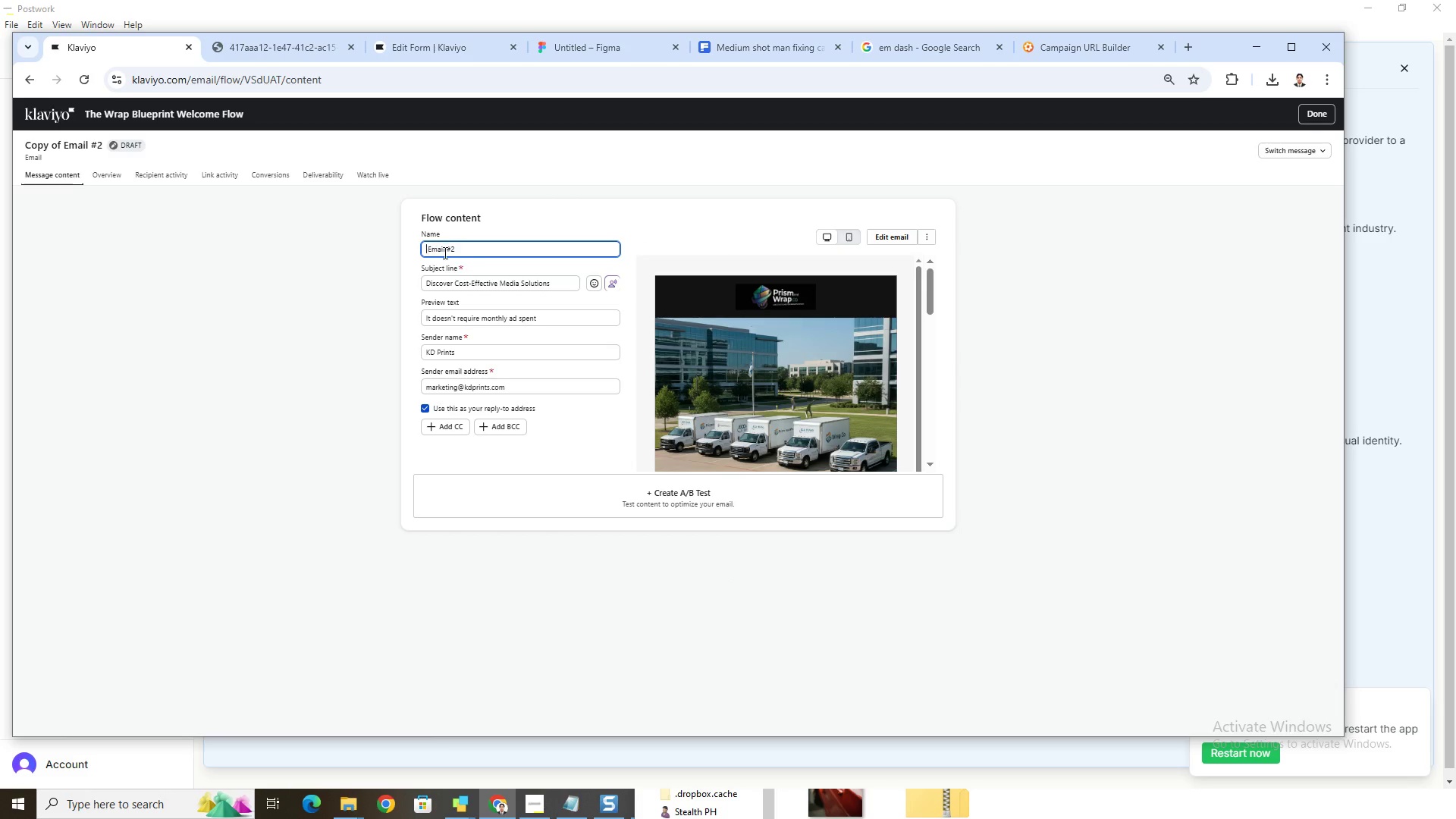 
key(Delete)
 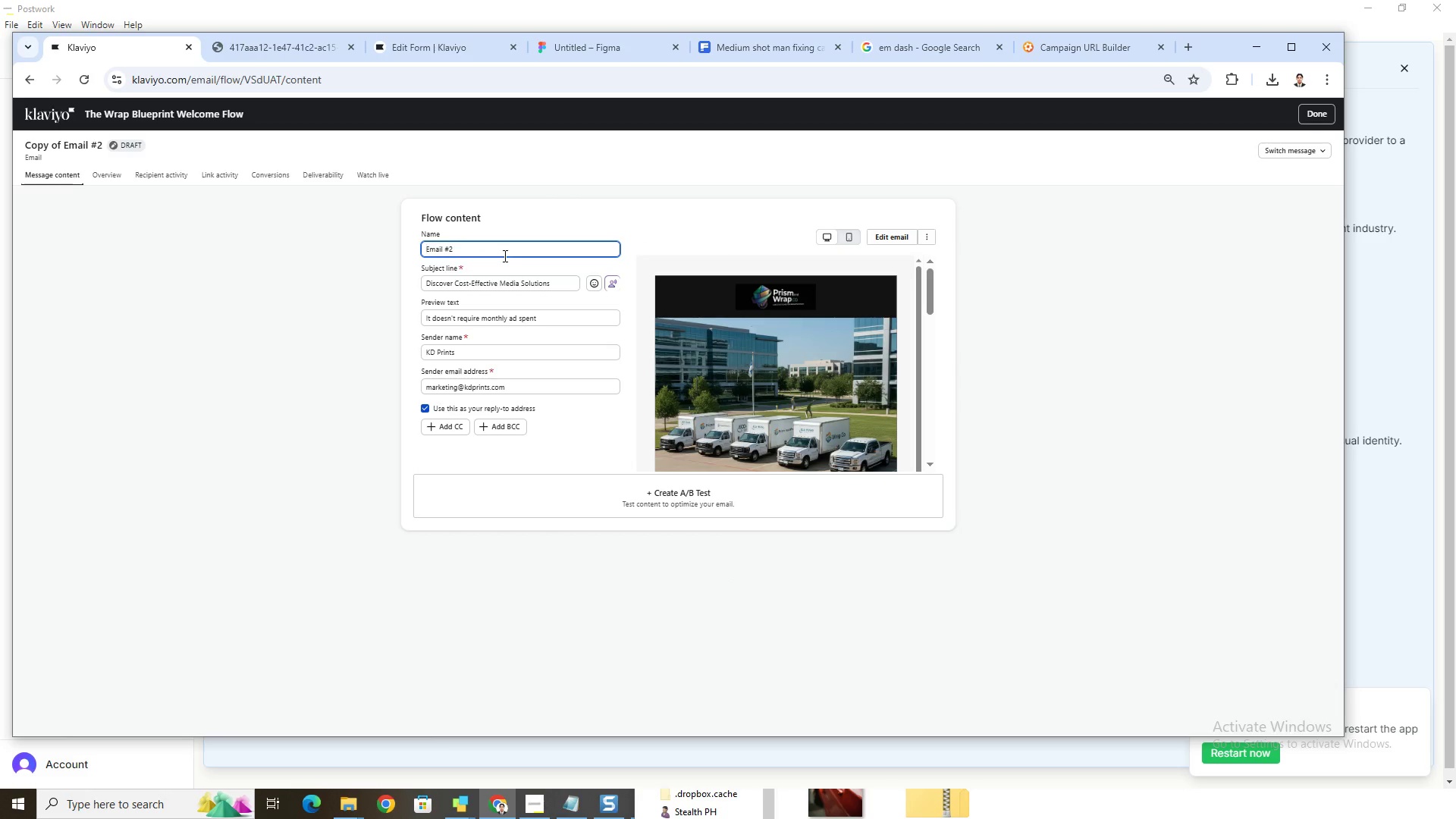 
left_click([504, 256])
 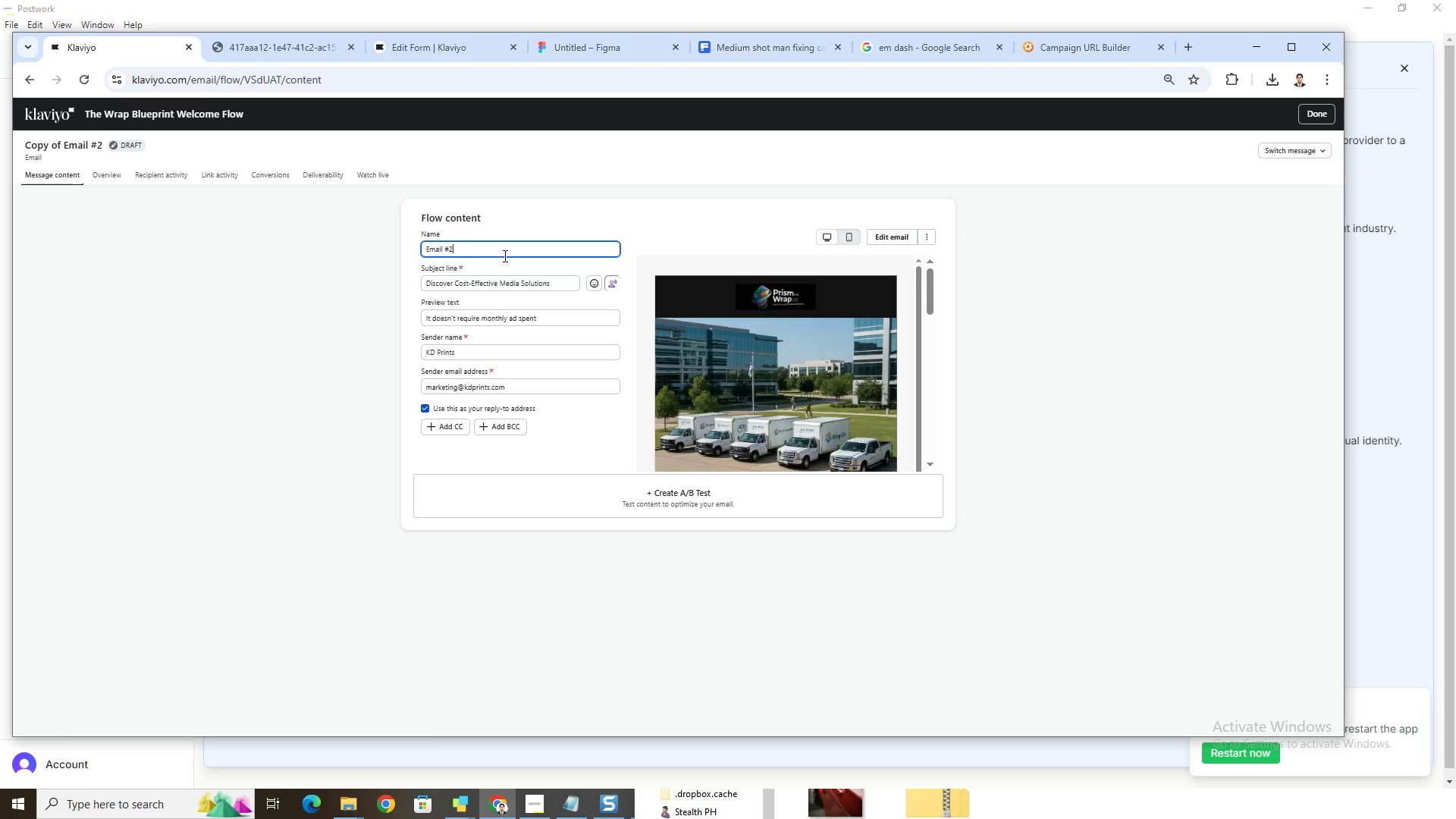 
key(3)
 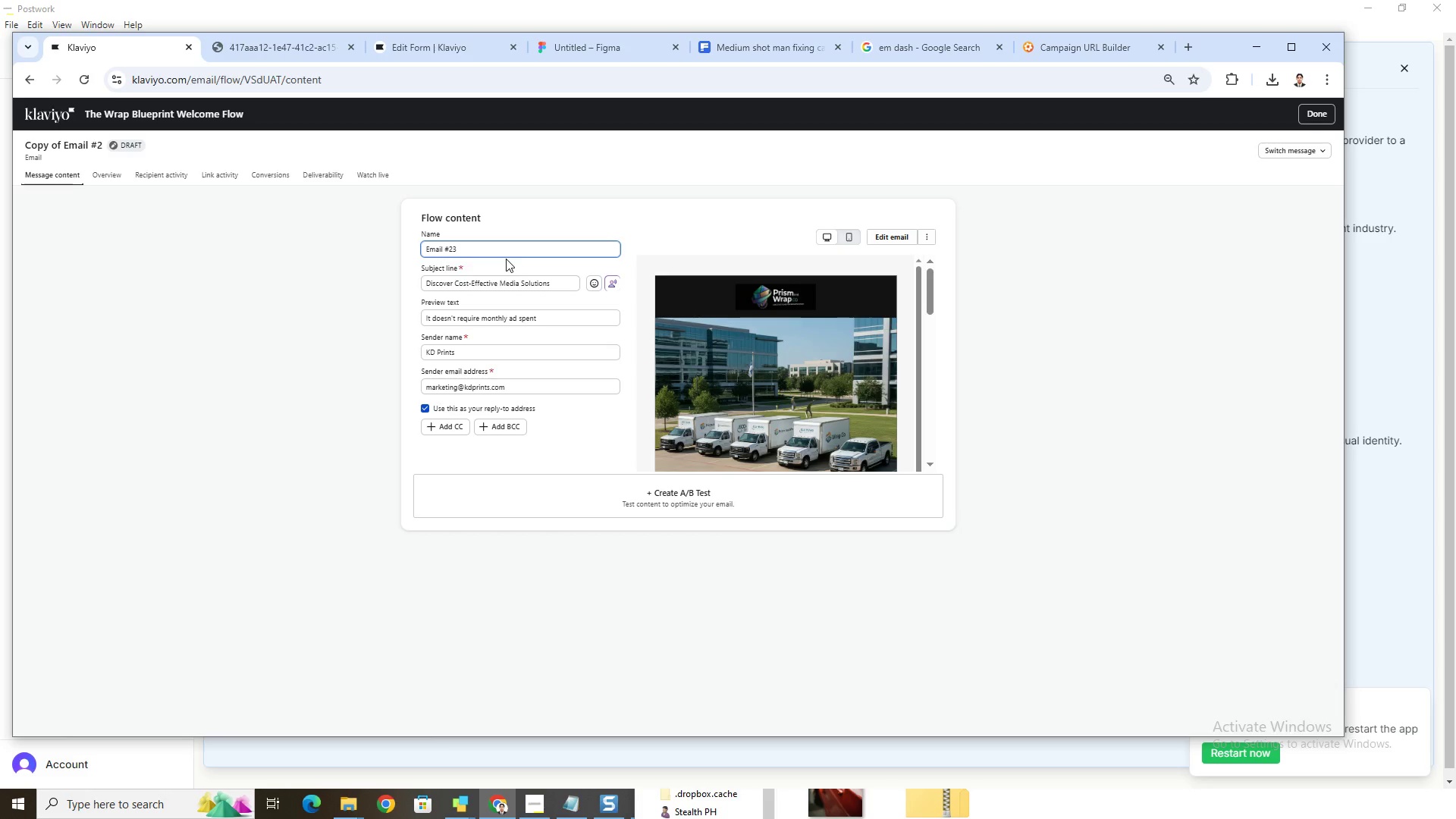 
wait(7.8)
 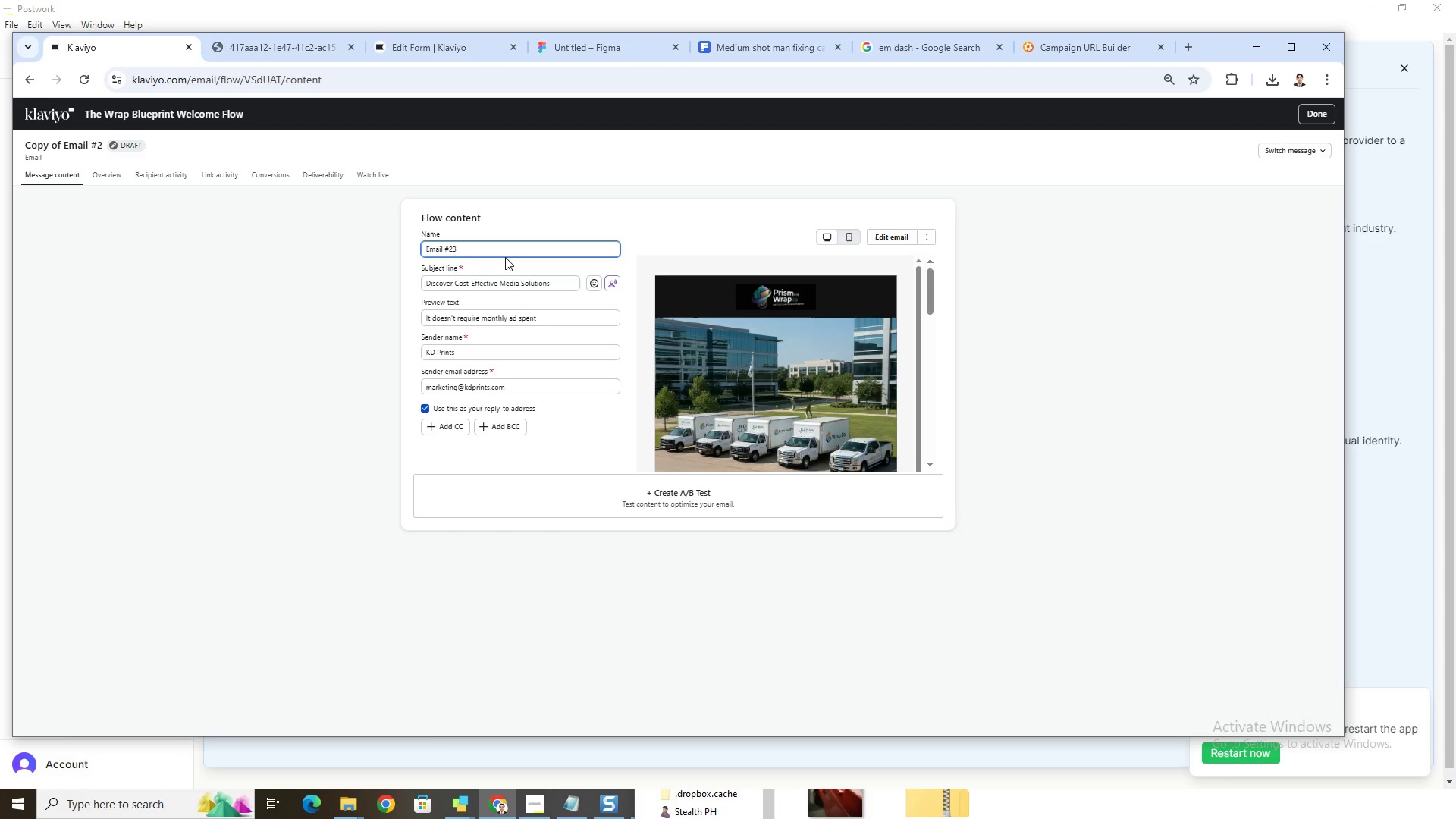 
left_click([454, 249])
 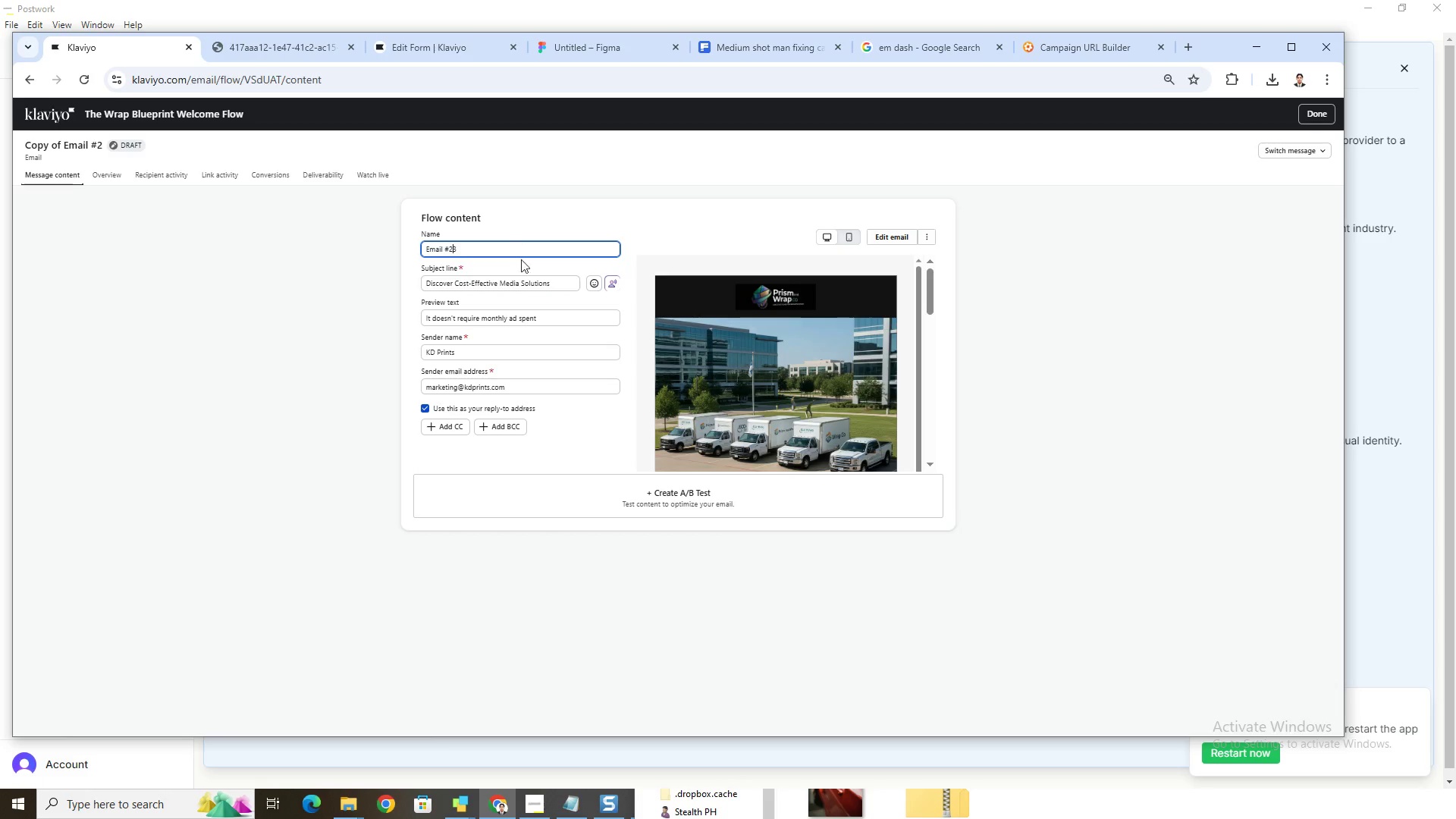 
key(Backspace)
 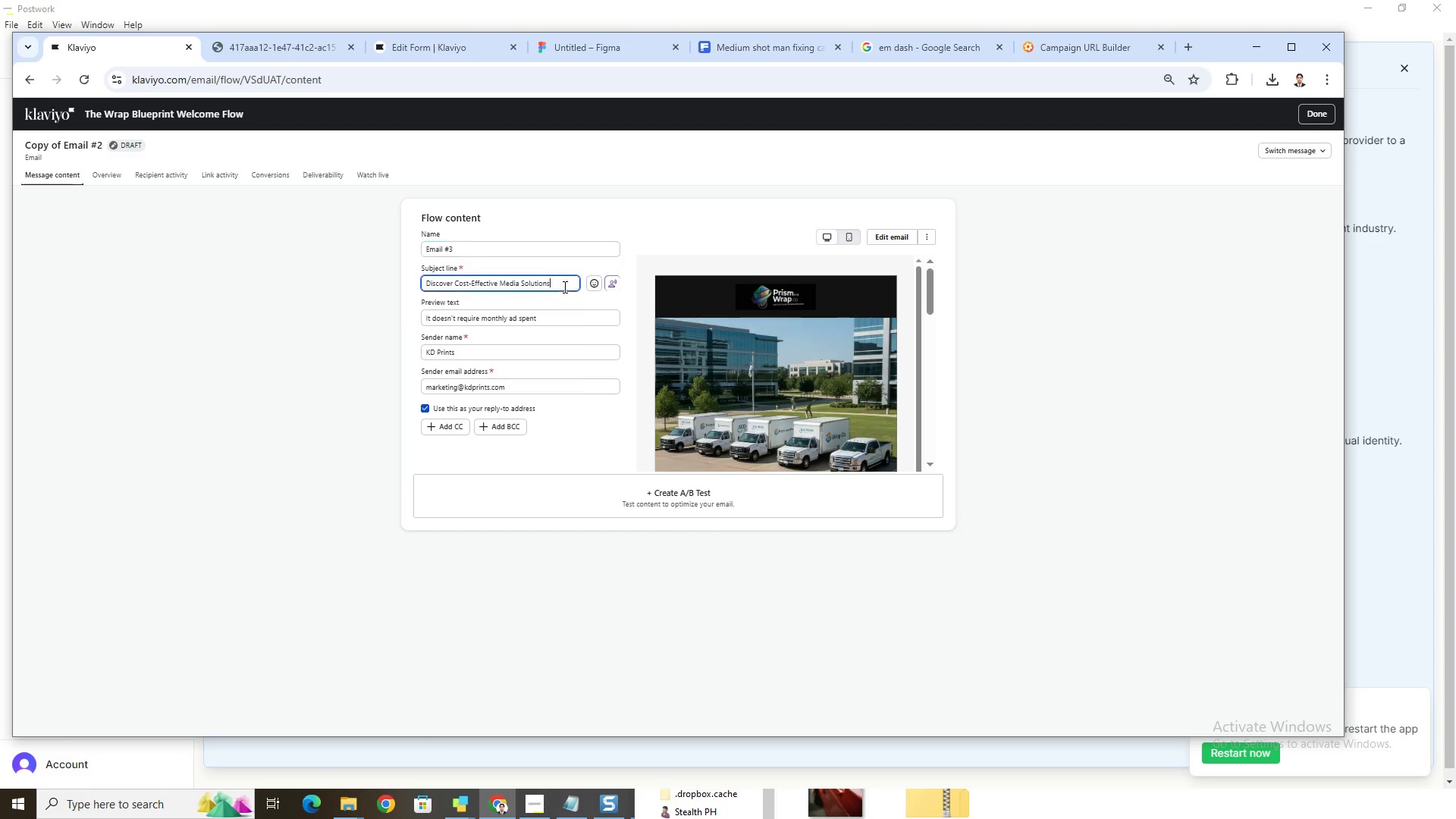 
double_click([564, 287])
 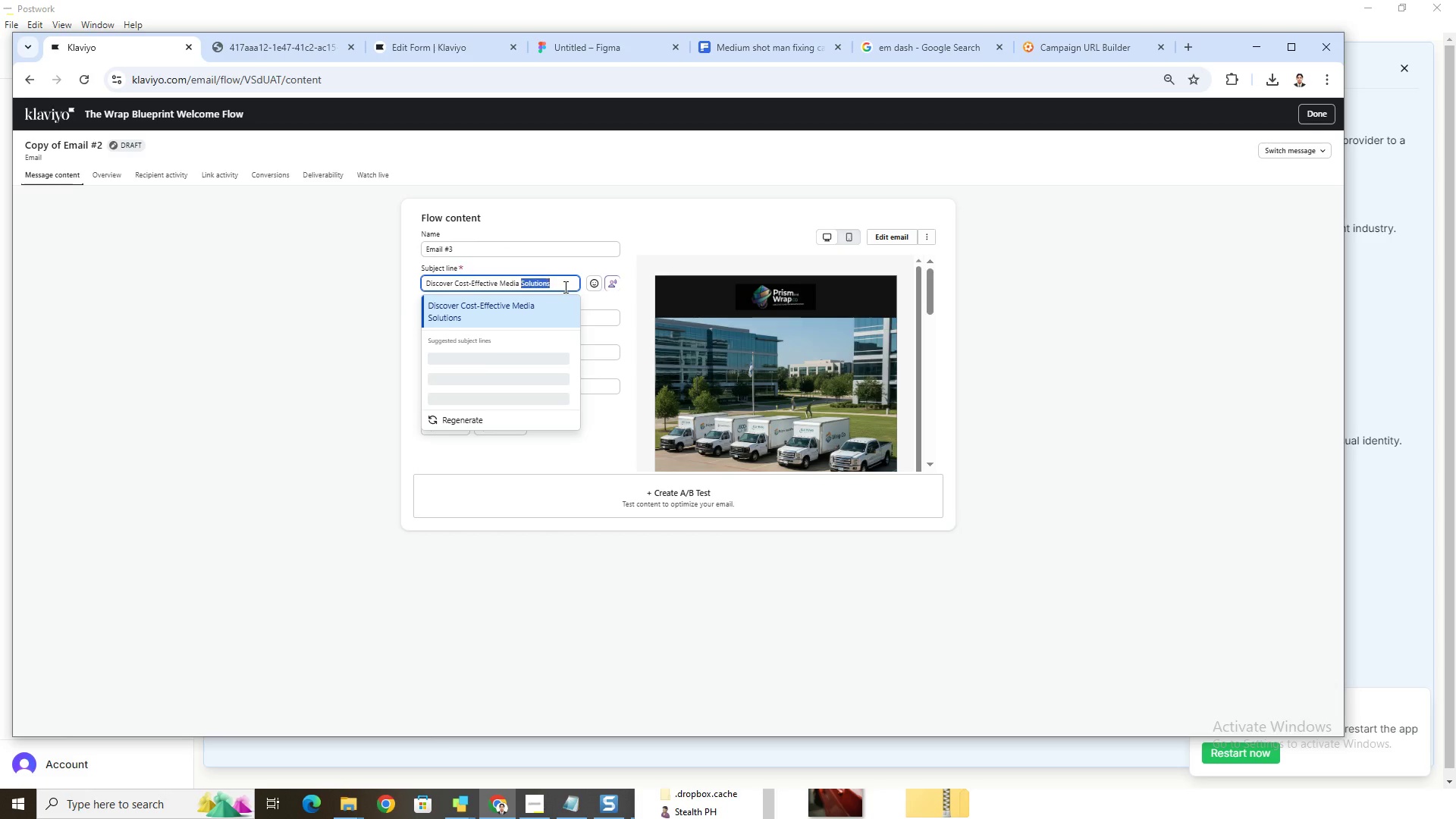 
triple_click([564, 287])
 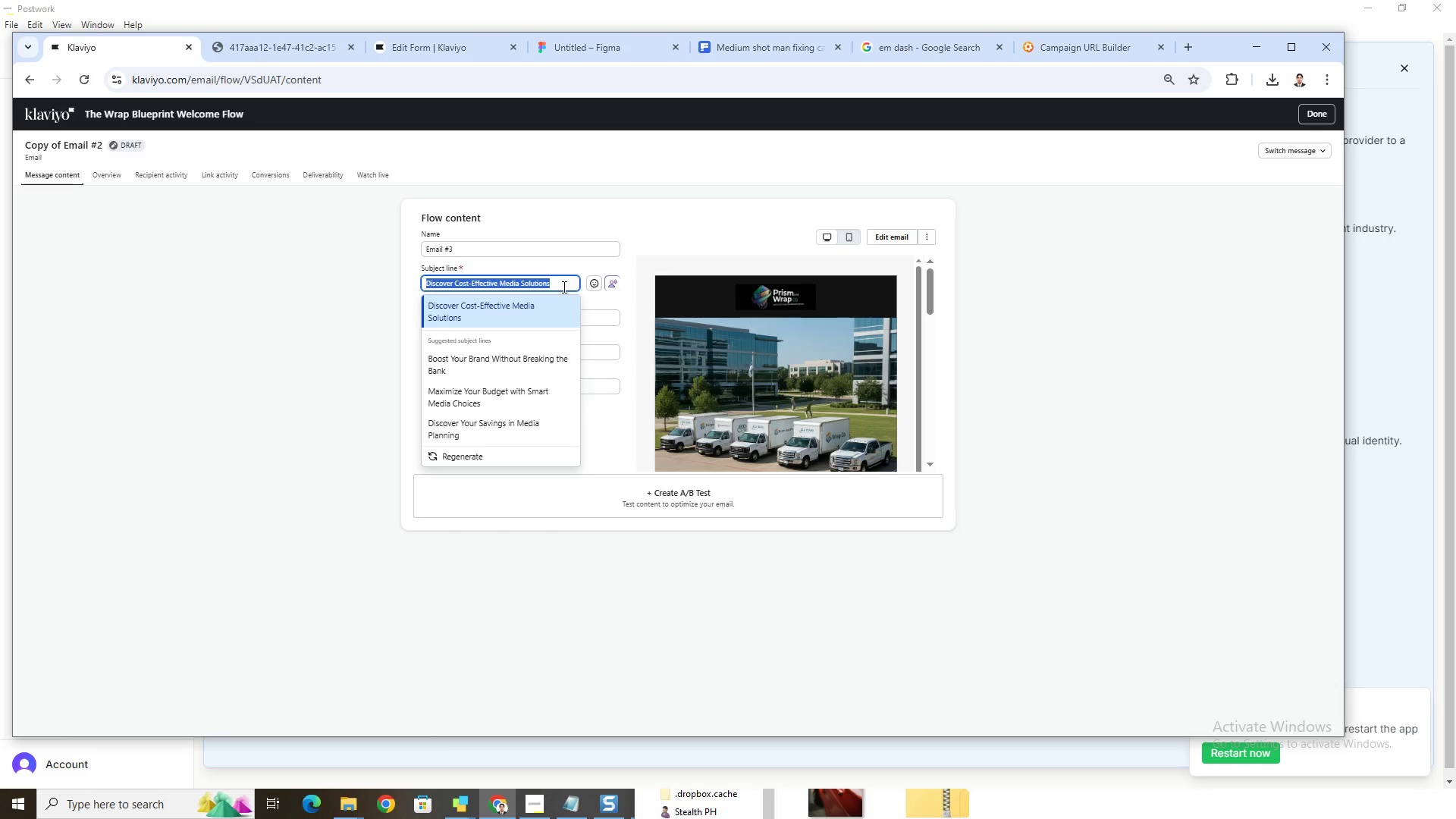 
wait(7.59)
 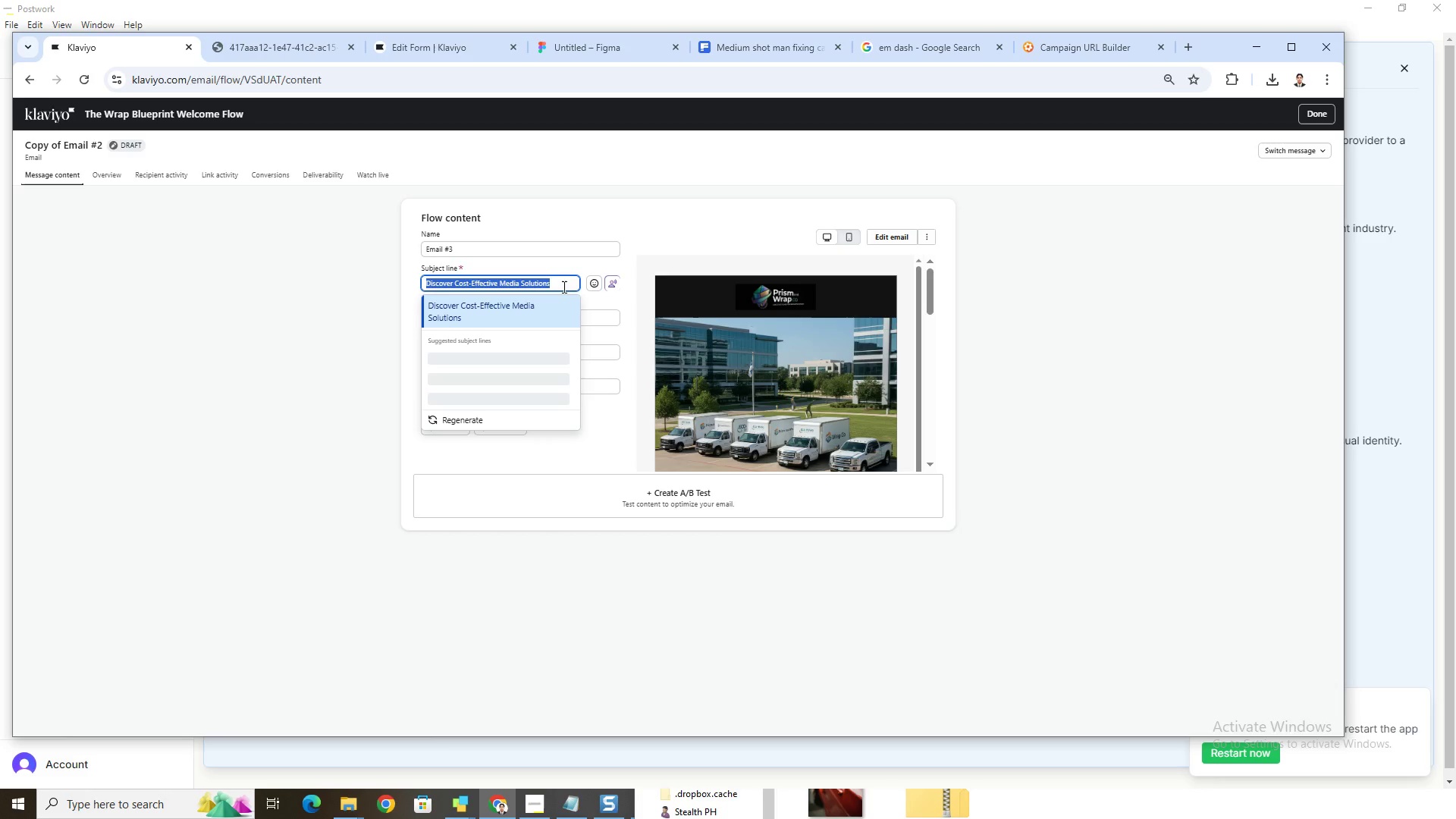 
type(PrecisionPa)
key(Backspace)
key(Backspace)
type(pRECISION IS)
 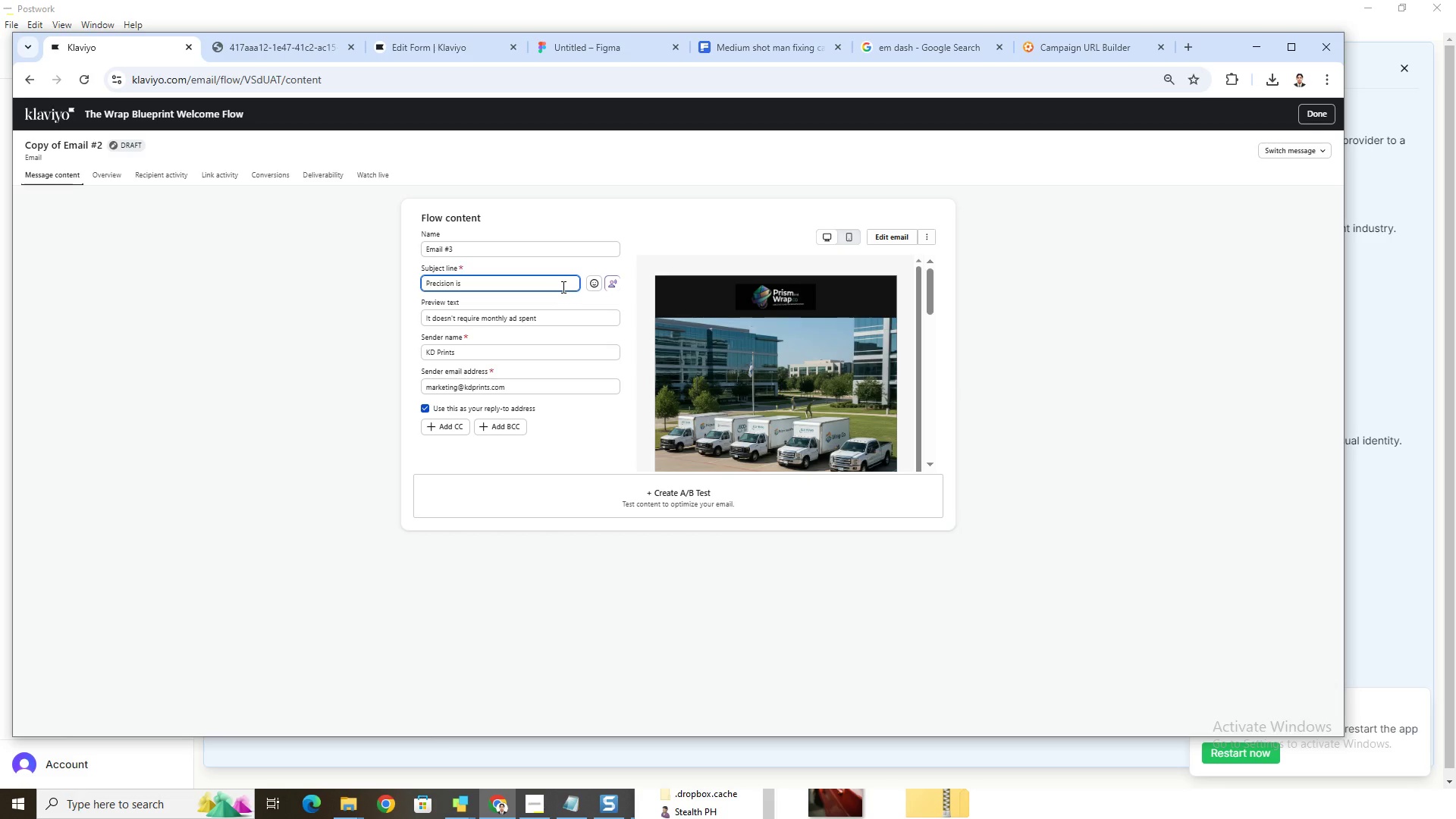 
wait(5.19)
 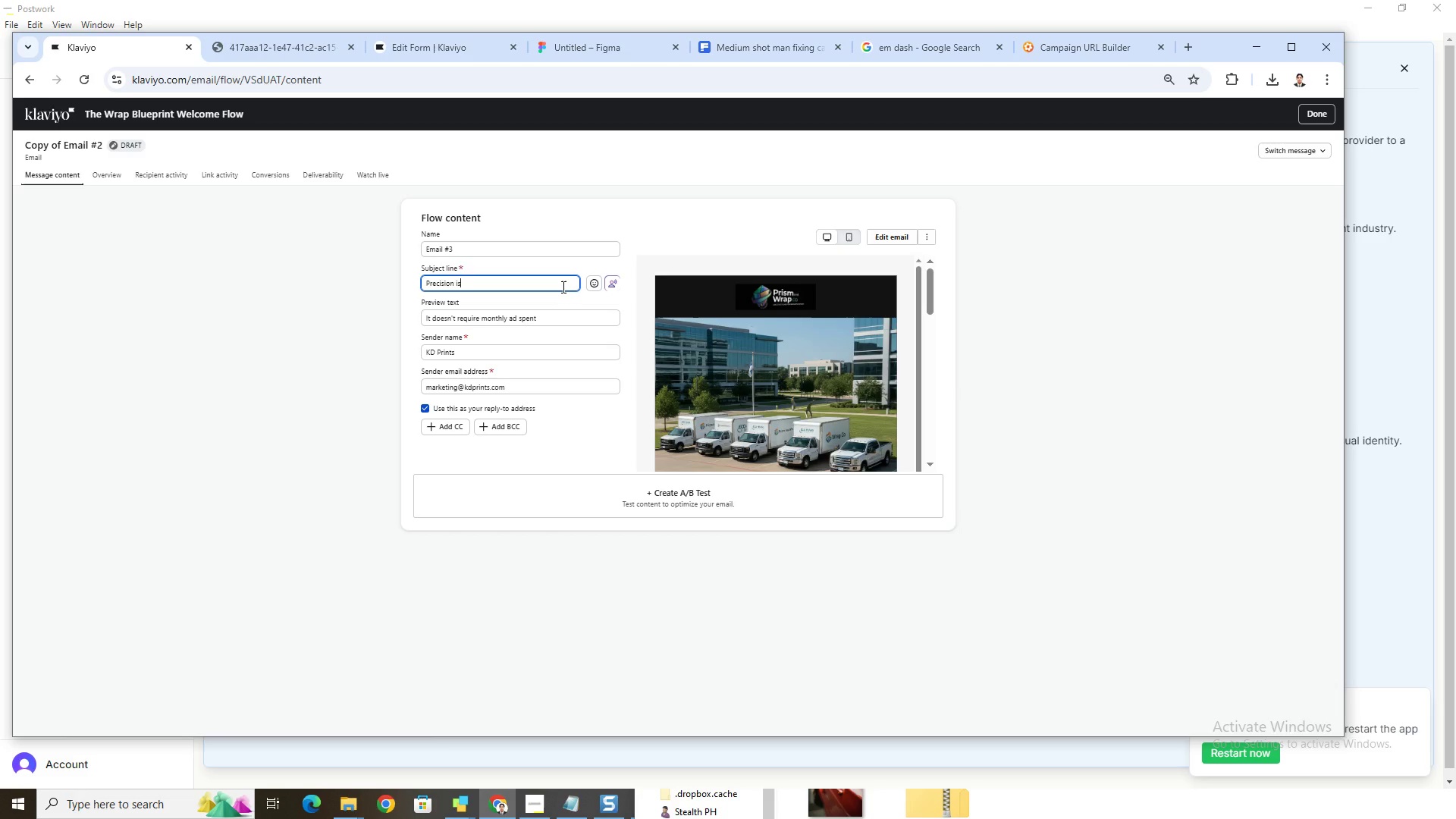 
key(Backspace)
key(Backspace)
type(Is What Makes It Look Effortless)
 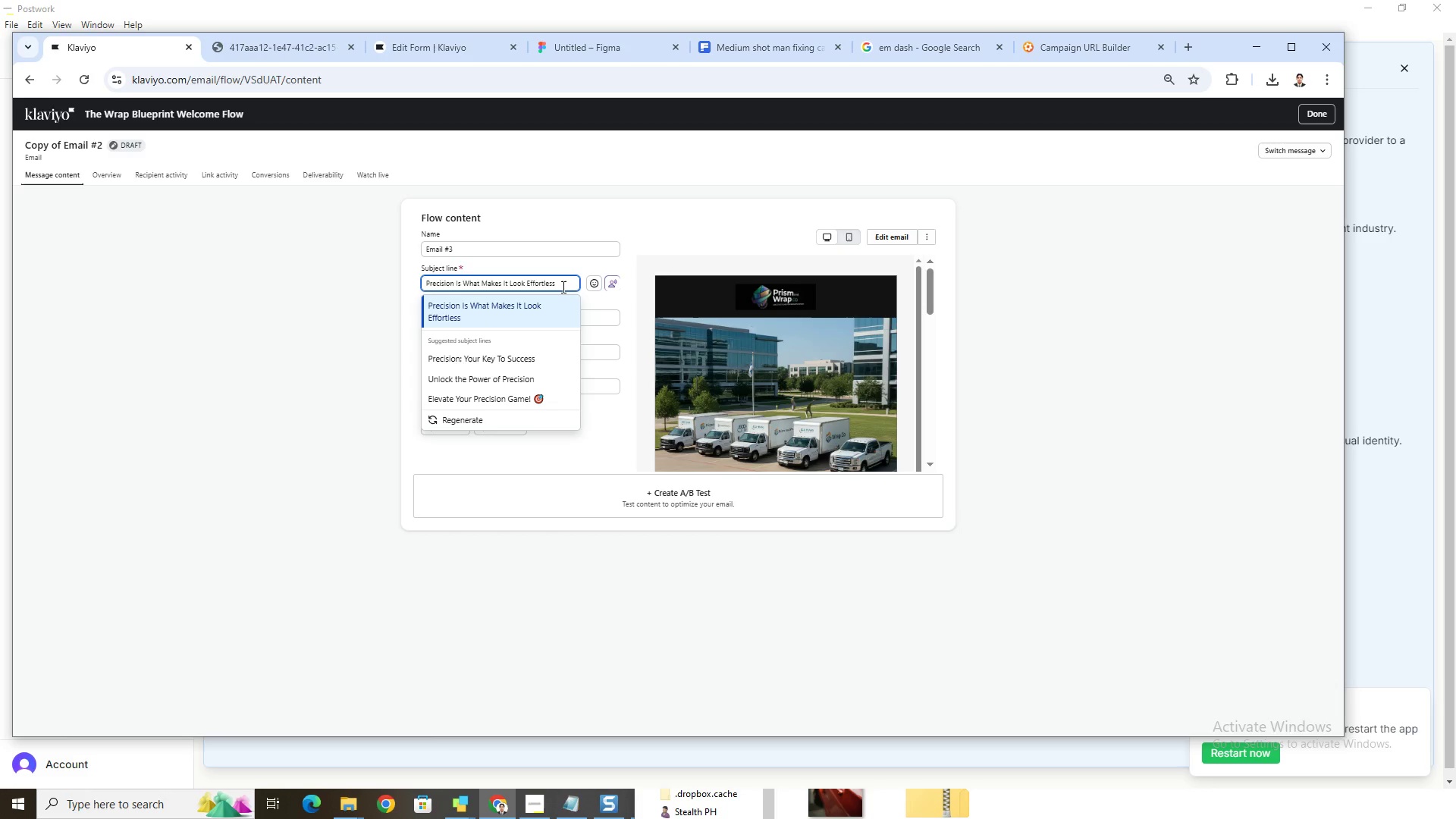 
wait(12.06)
 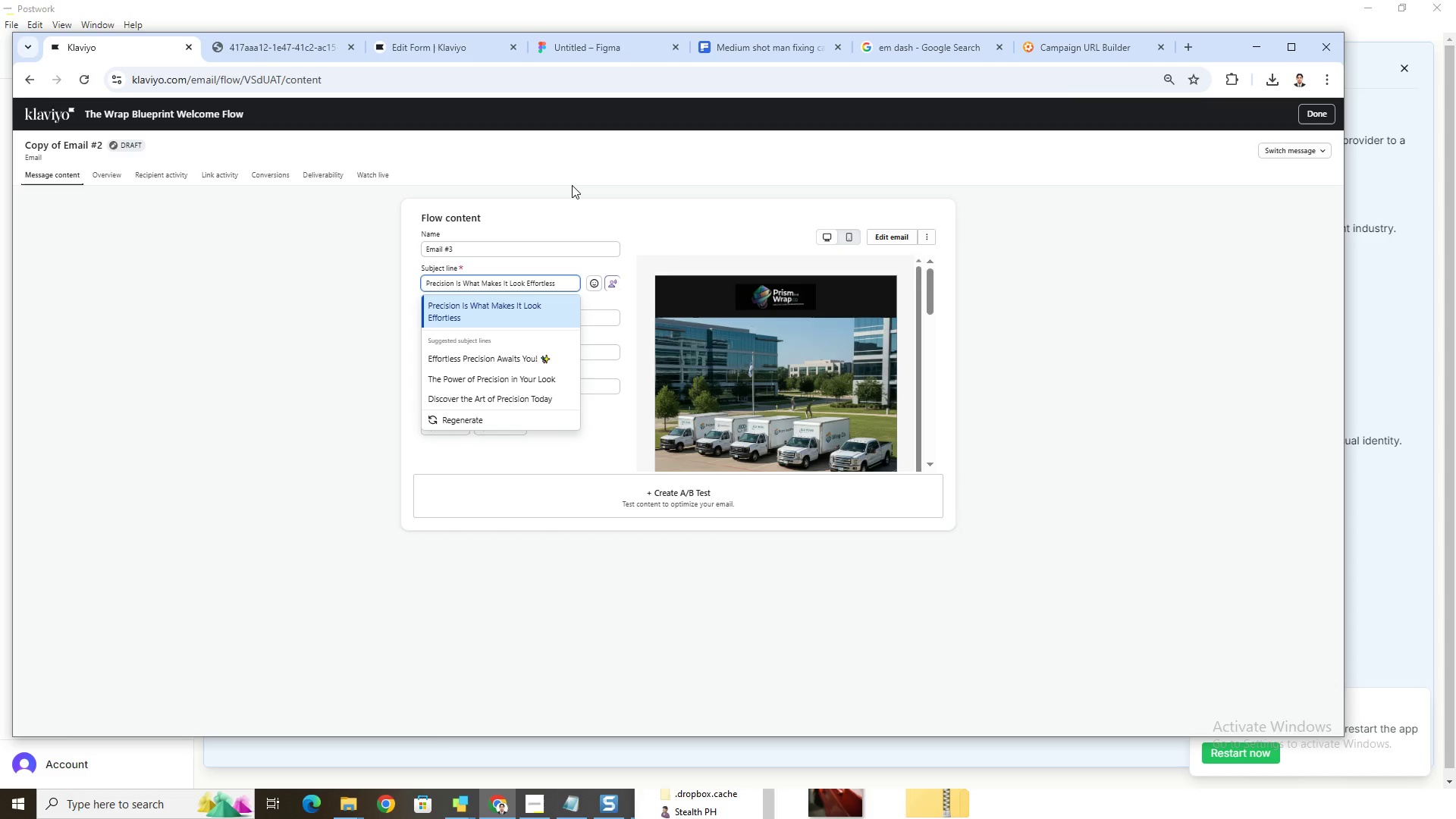 
left_click([693, 222])
 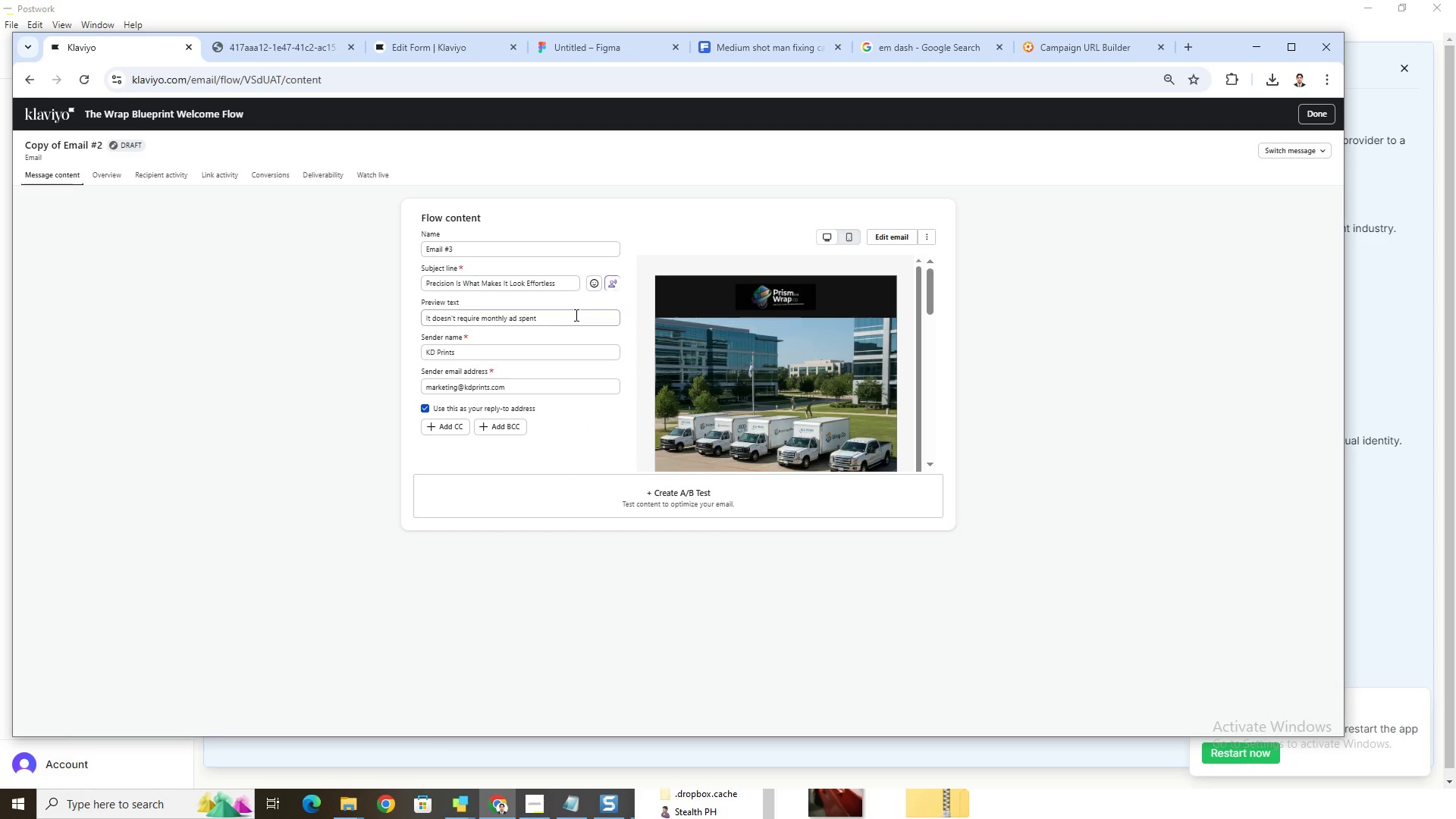 
double_click([575, 315])
 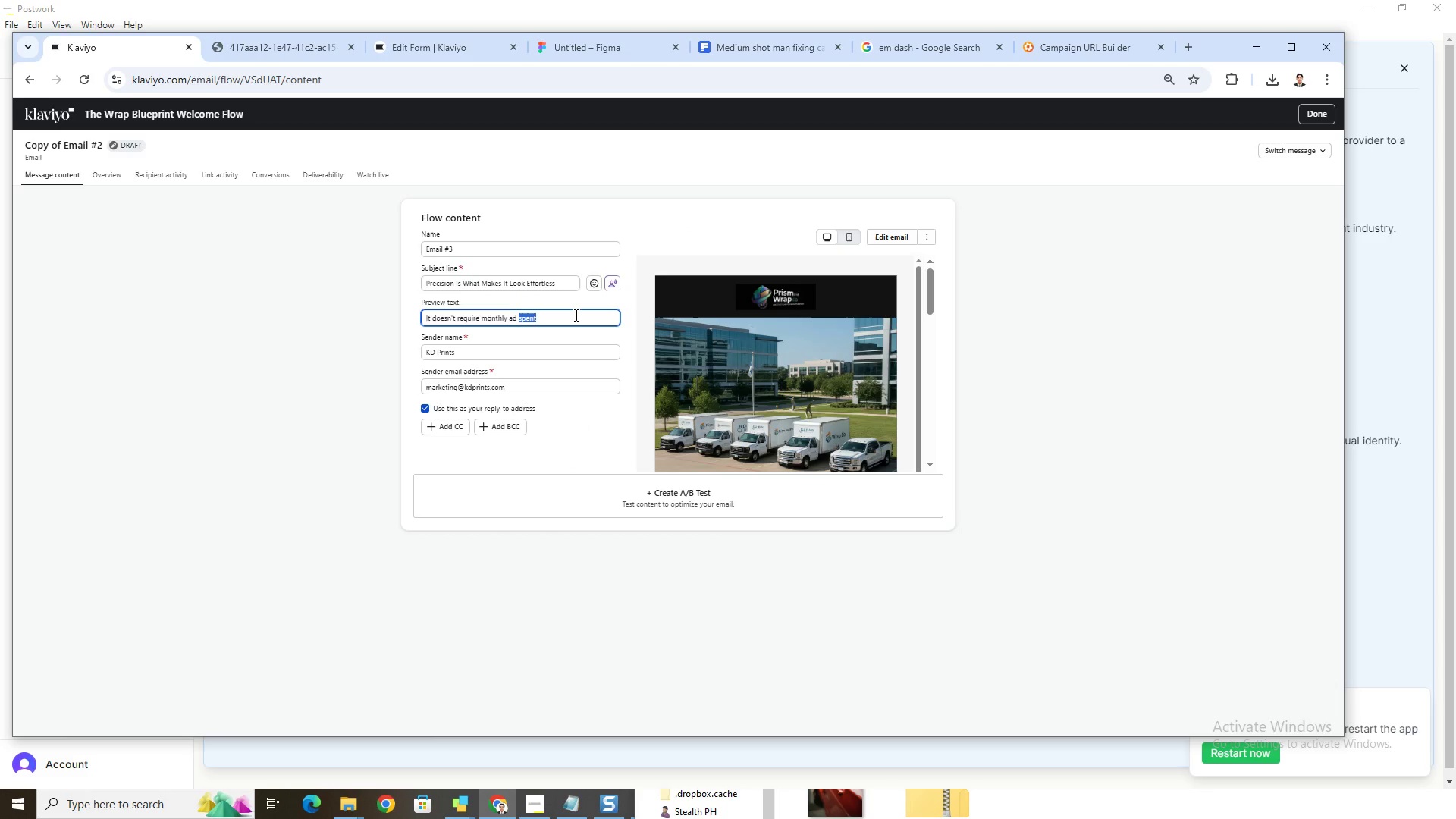 
triple_click([575, 315])
 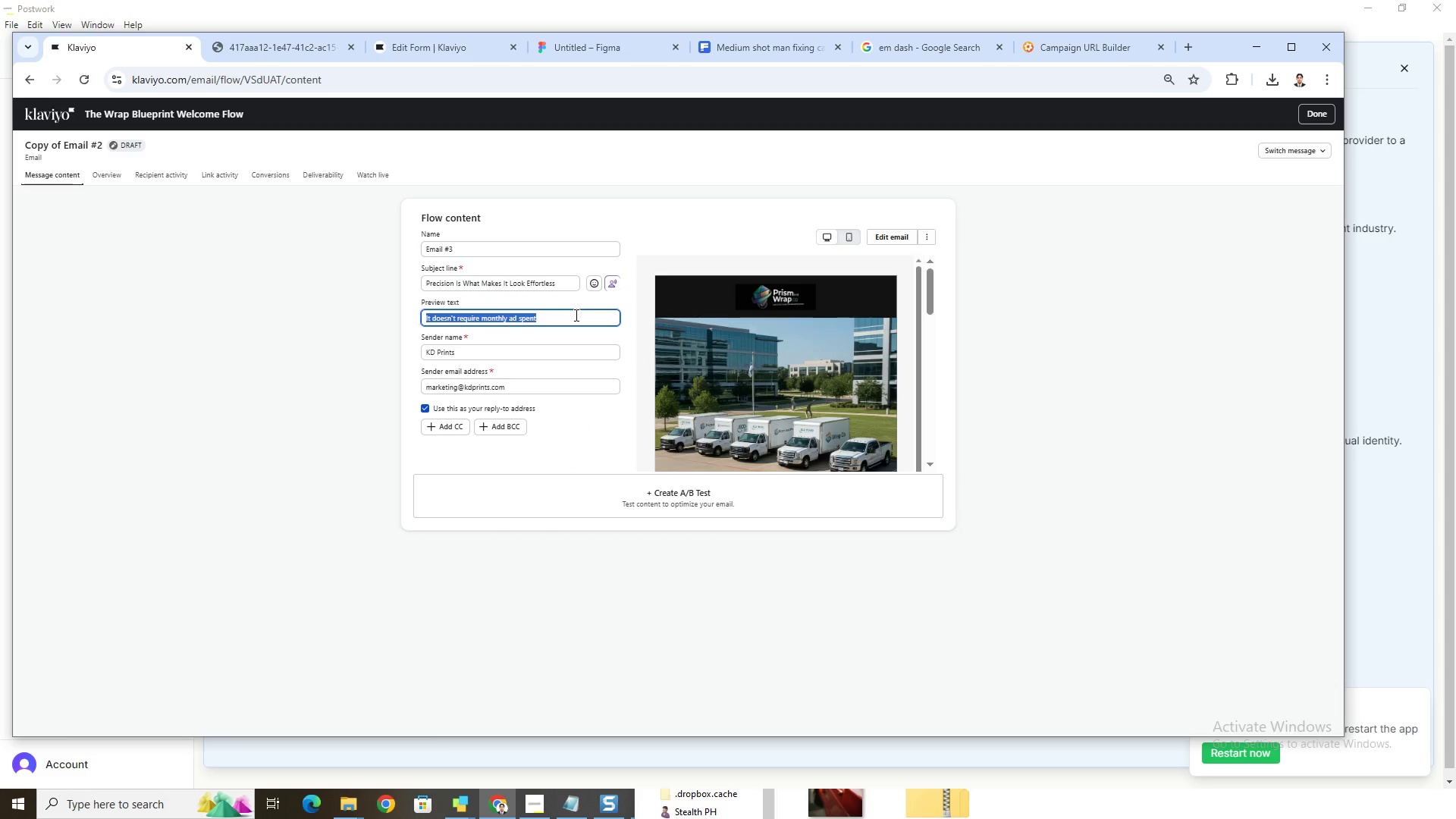 
wait(7.75)
 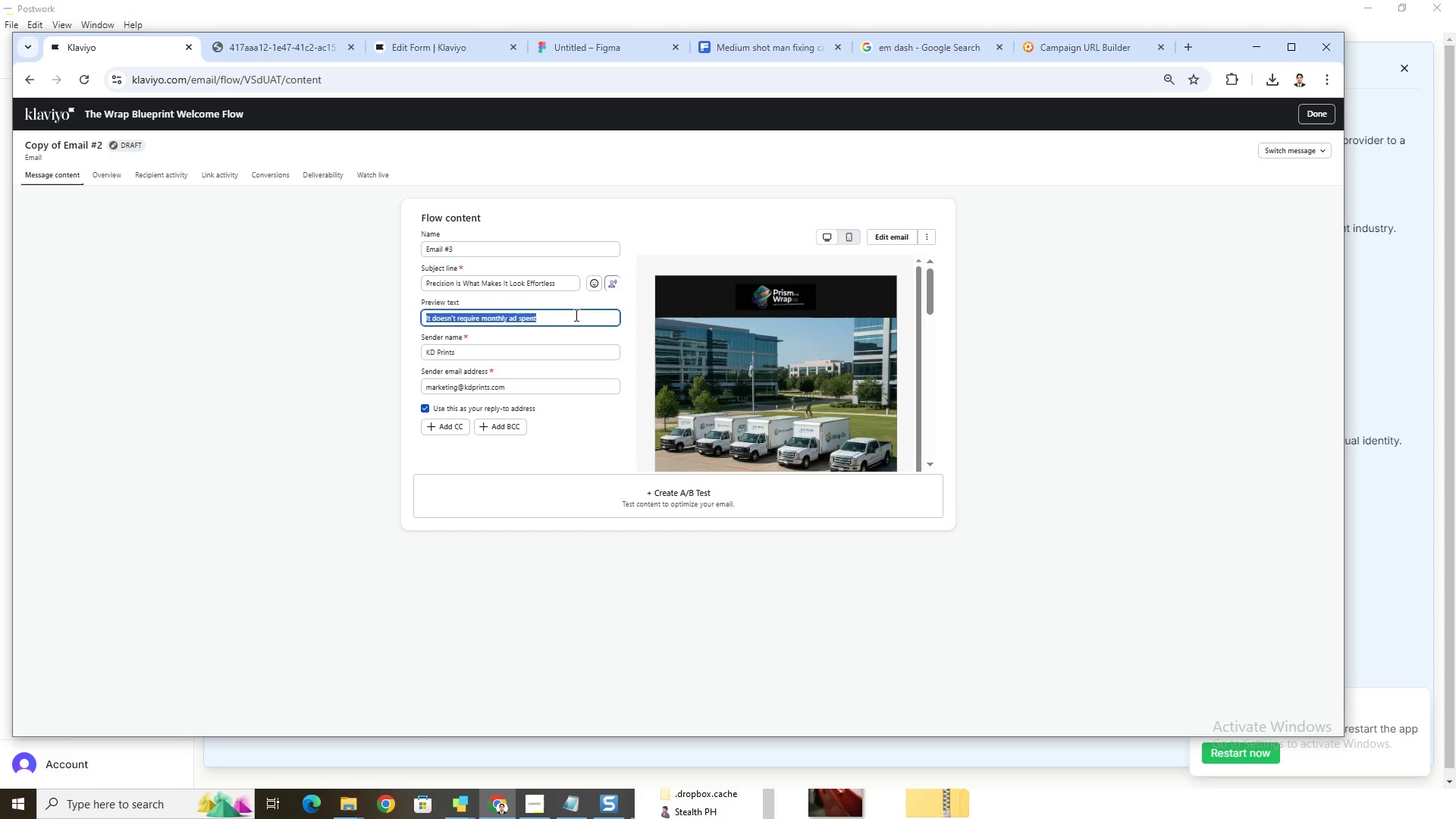 
type(t)
key(Backspace)
type(The difference is in the details)
 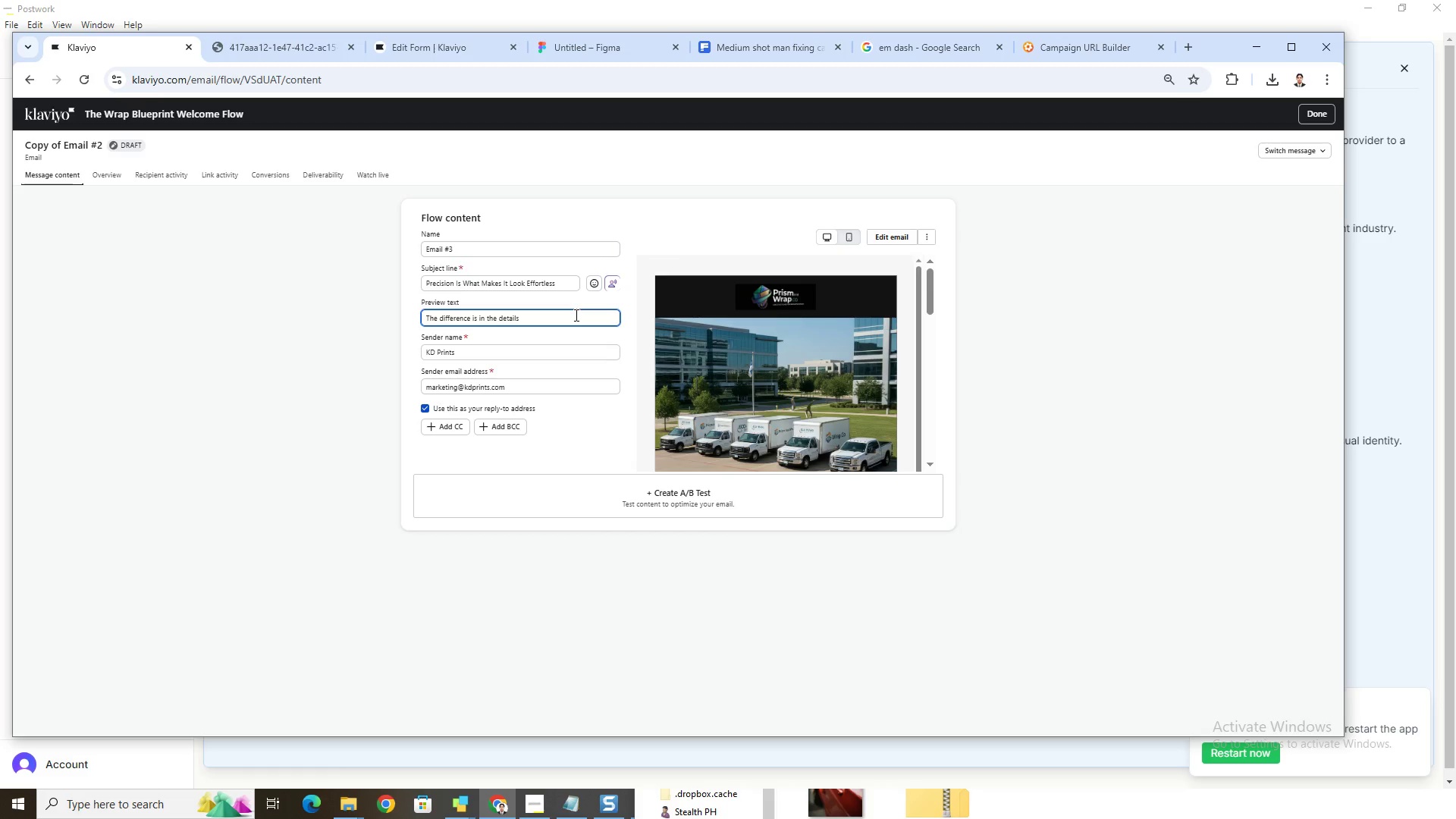 
wait(10.88)
 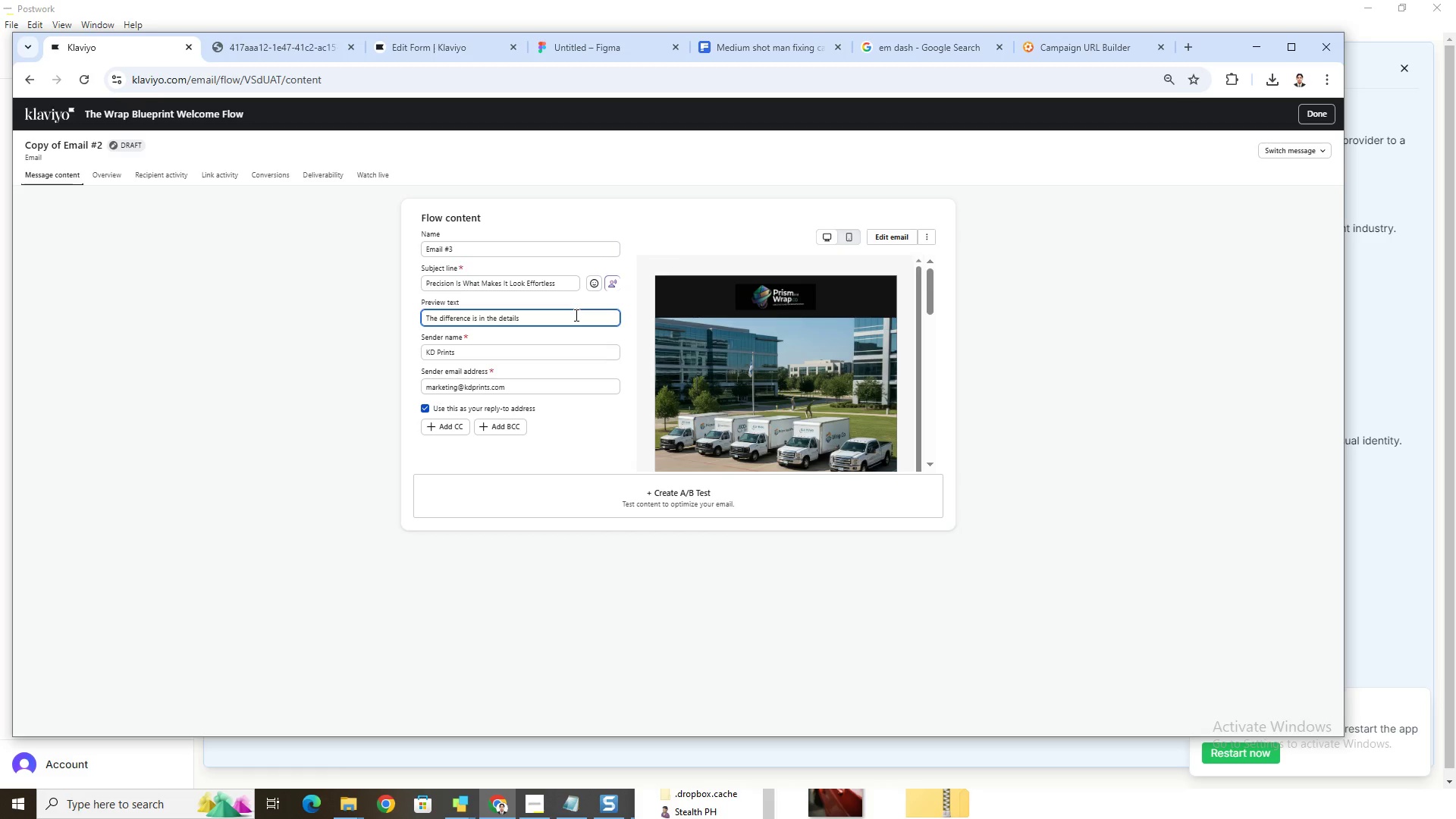 
scroll: coordinate [860, 378], scroll_direction: down, amount: 5.0
 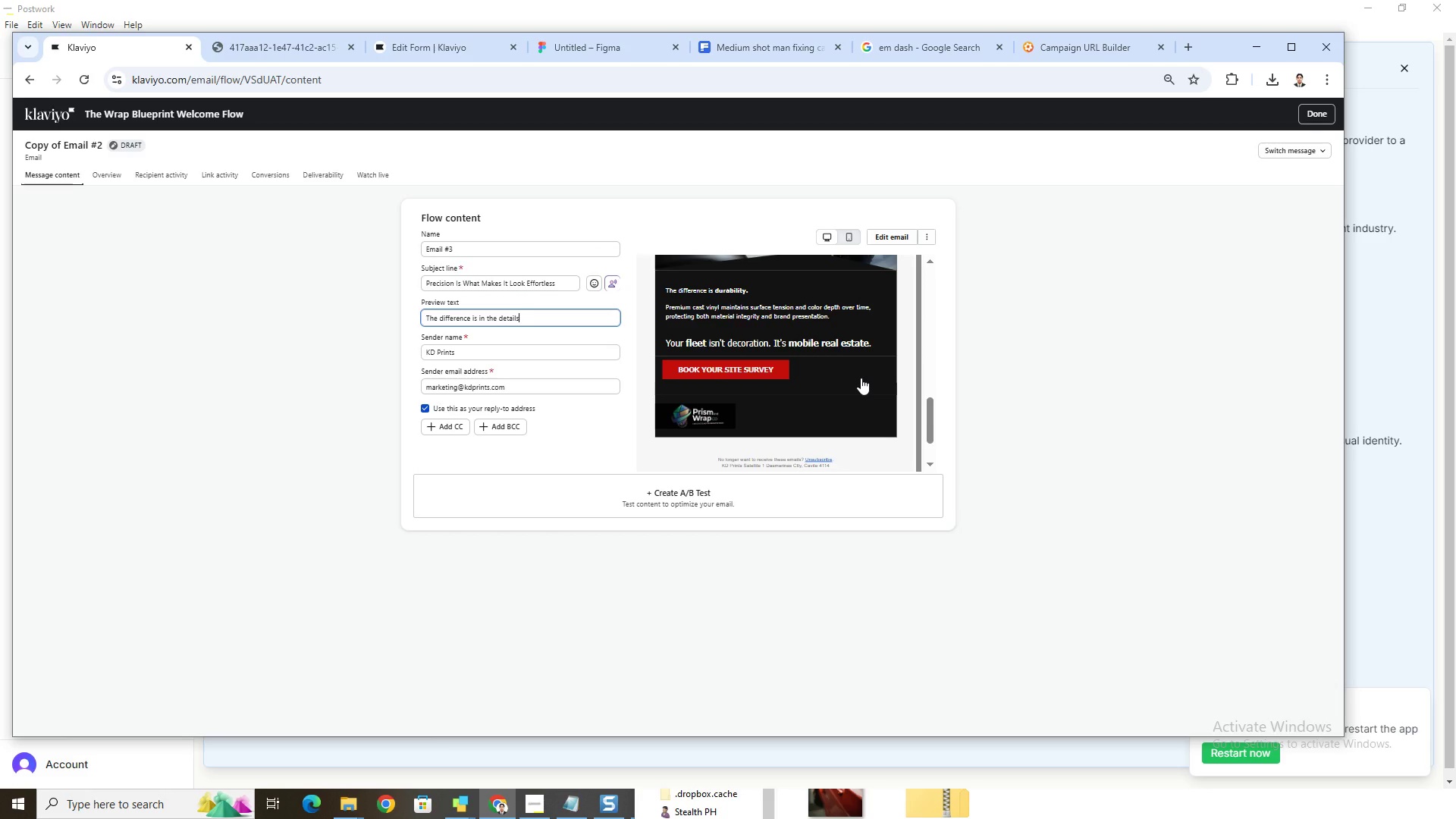 
scroll: coordinate [861, 378], scroll_direction: up, amount: 5.0
 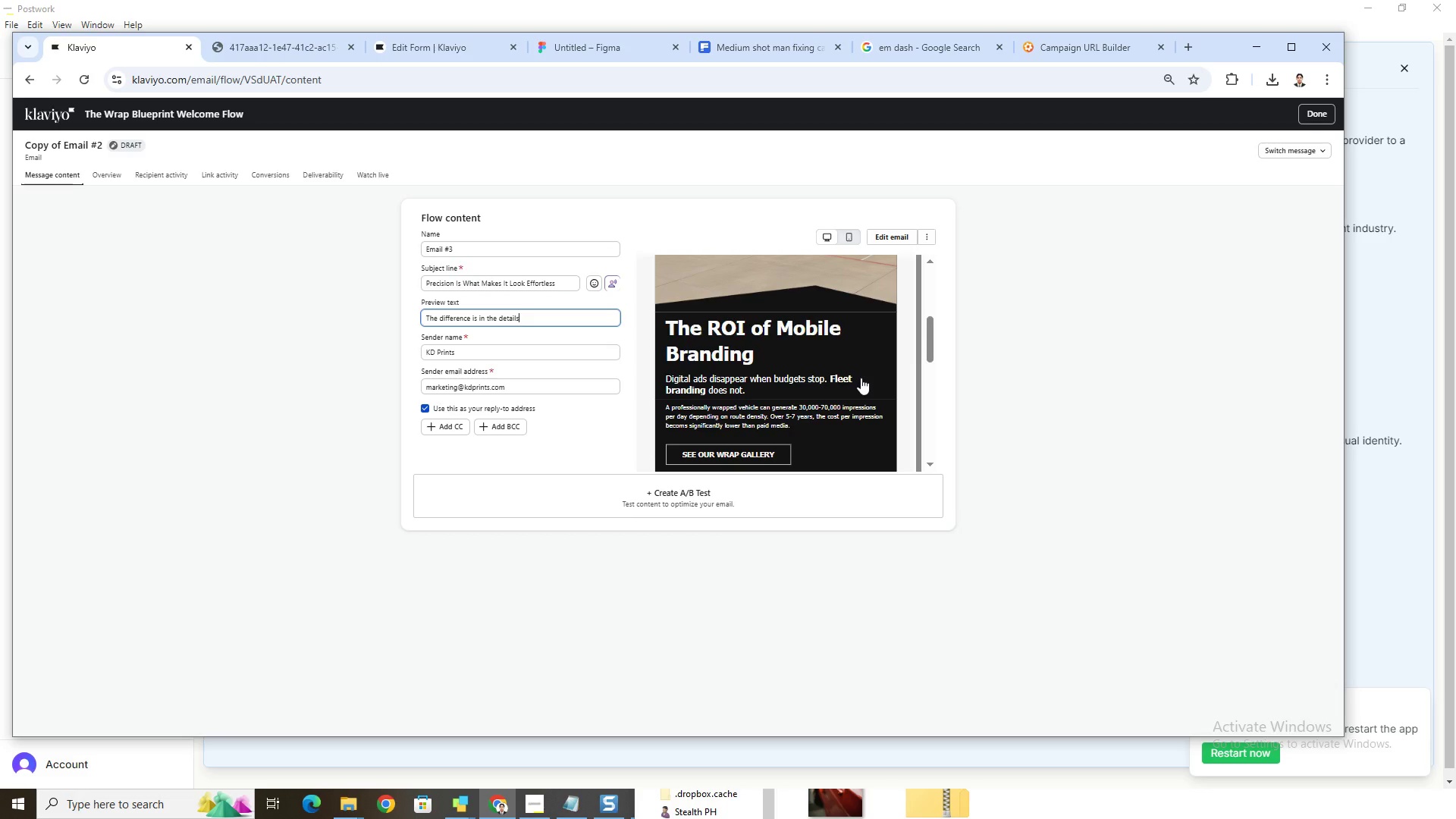 
scroll: coordinate [861, 378], scroll_direction: down, amount: 4.0
 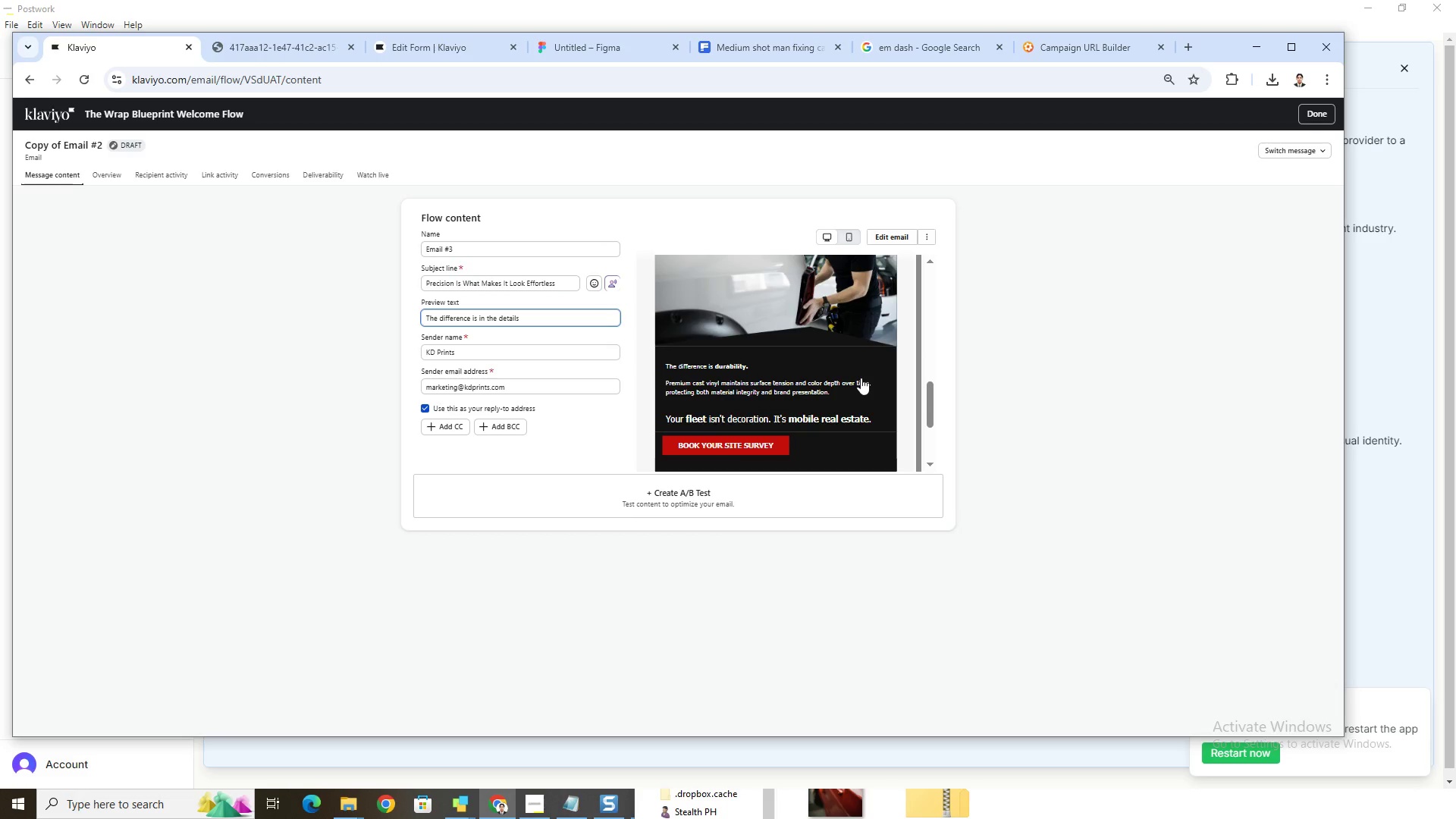 
scroll: coordinate [869, 378], scroll_direction: up, amount: 5.0
 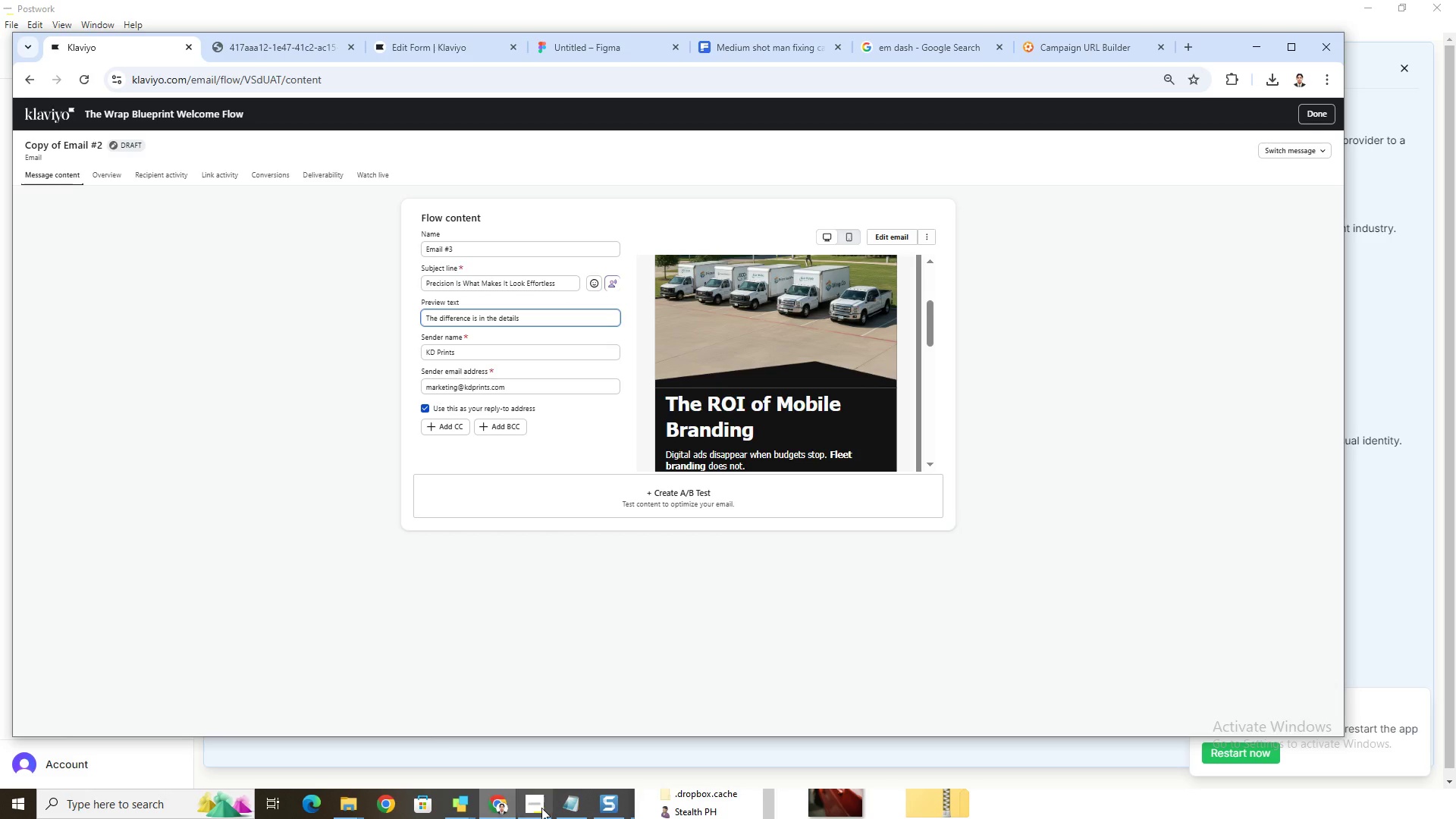 
wait(5.53)
 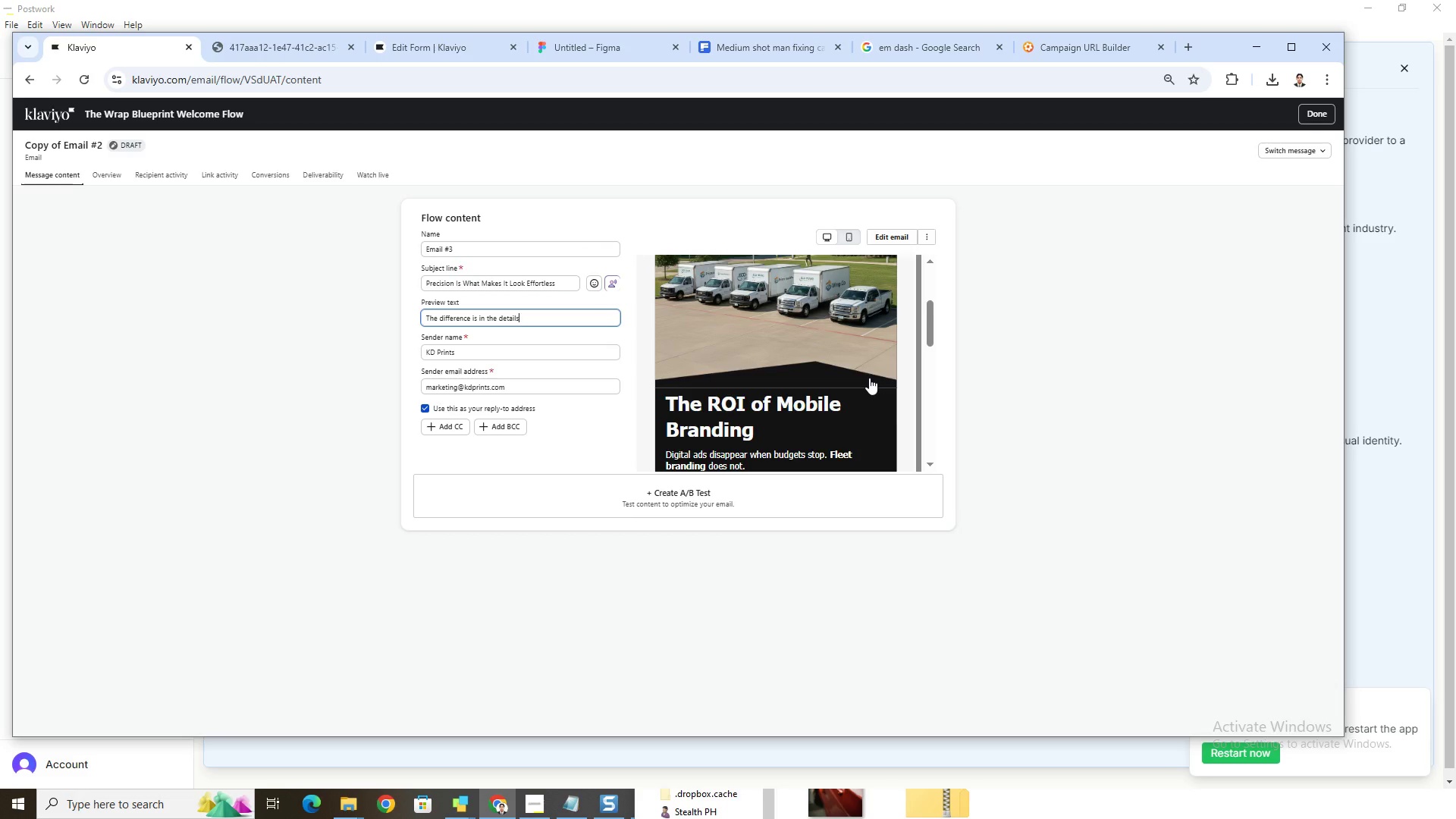 
left_click([548, 802])